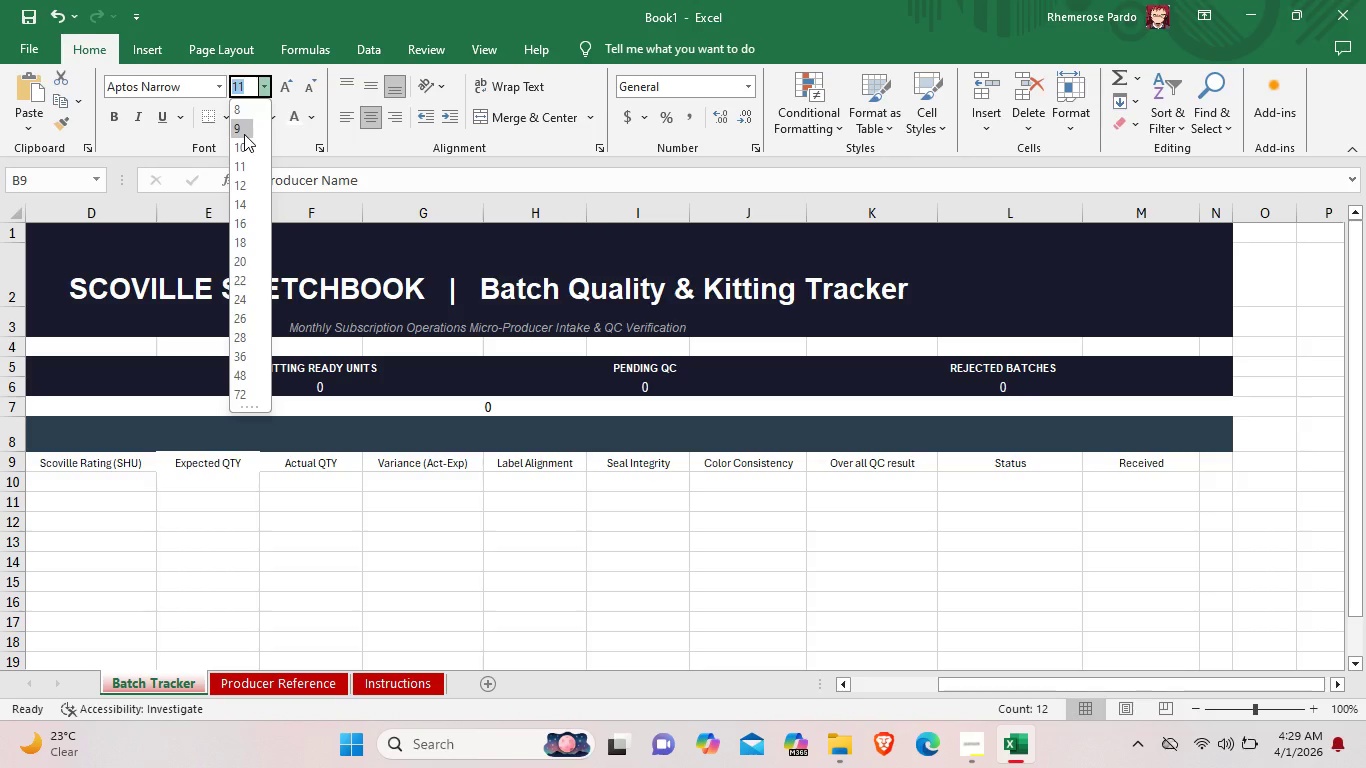 
left_click([244, 134])
 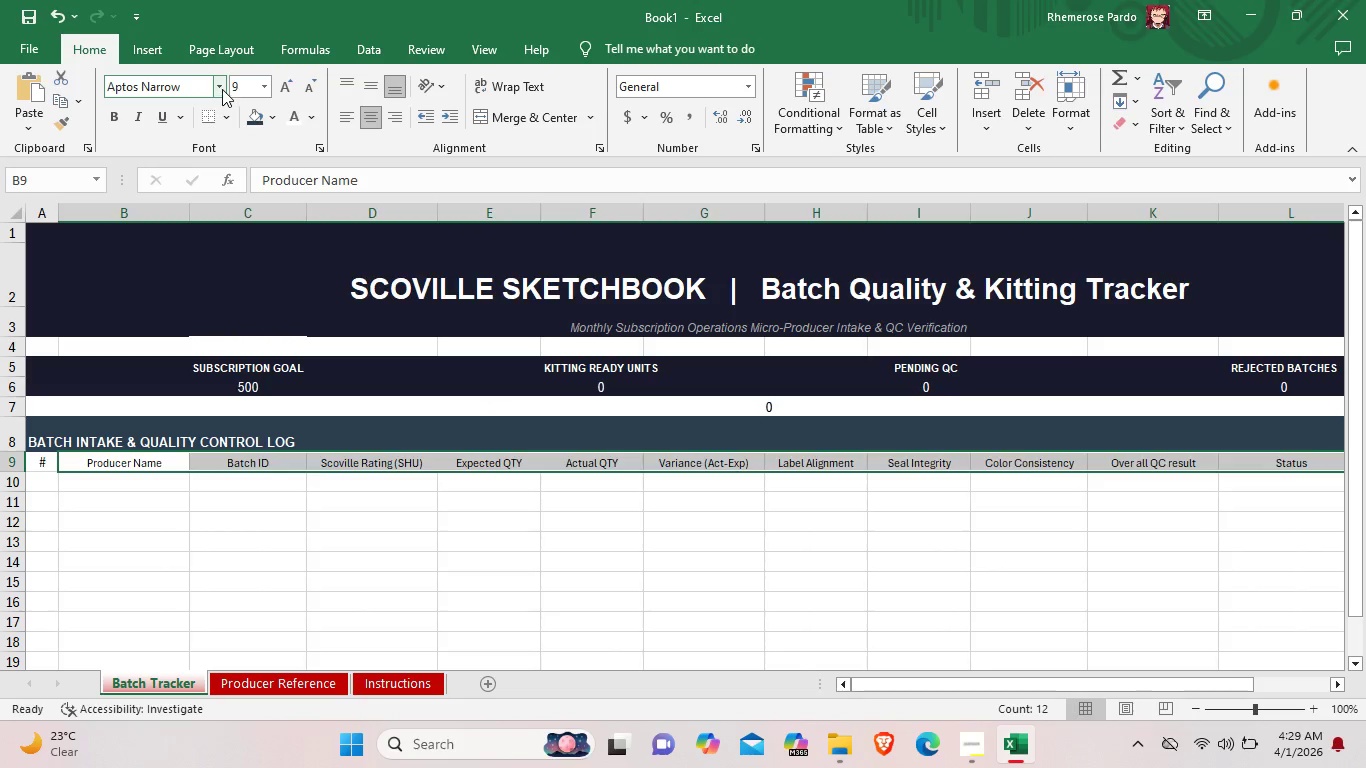 
left_click([222, 88])
 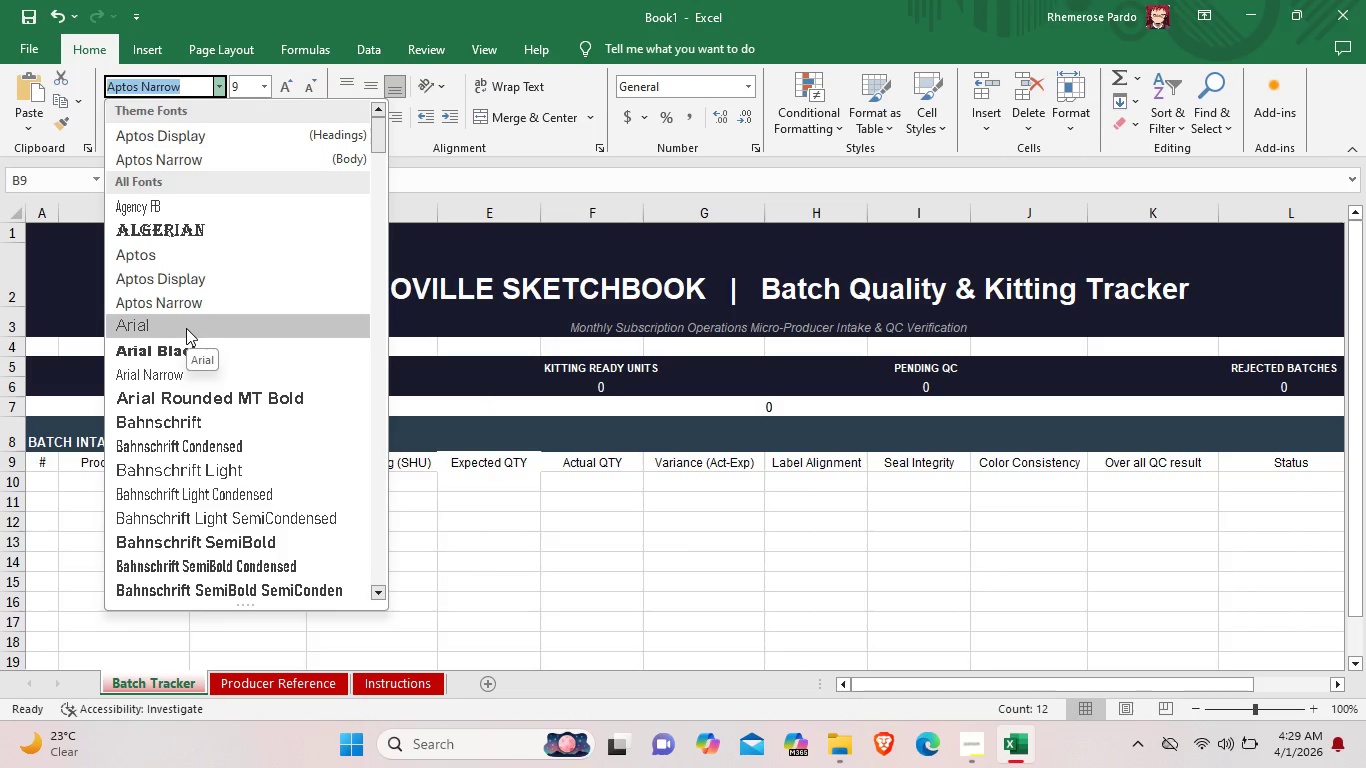 
wait(5.95)
 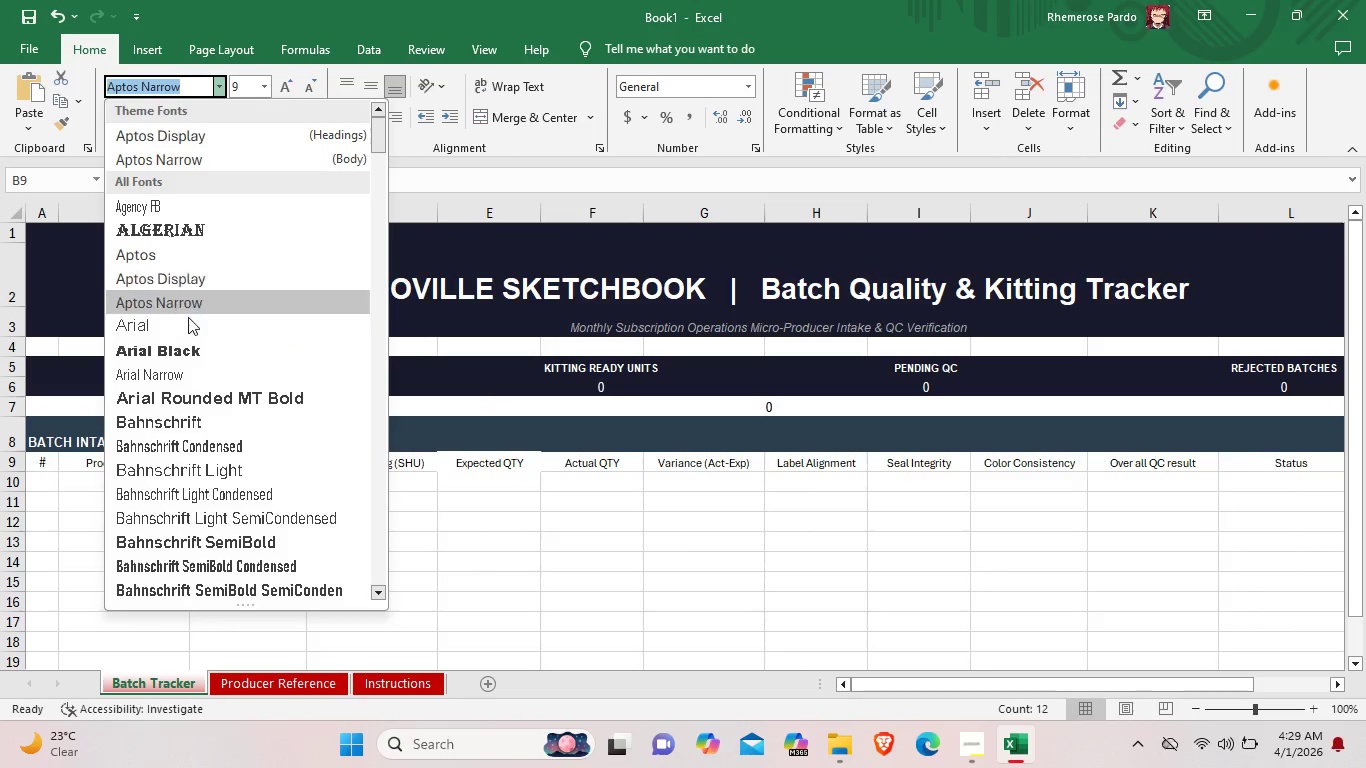 
left_click([186, 328])
 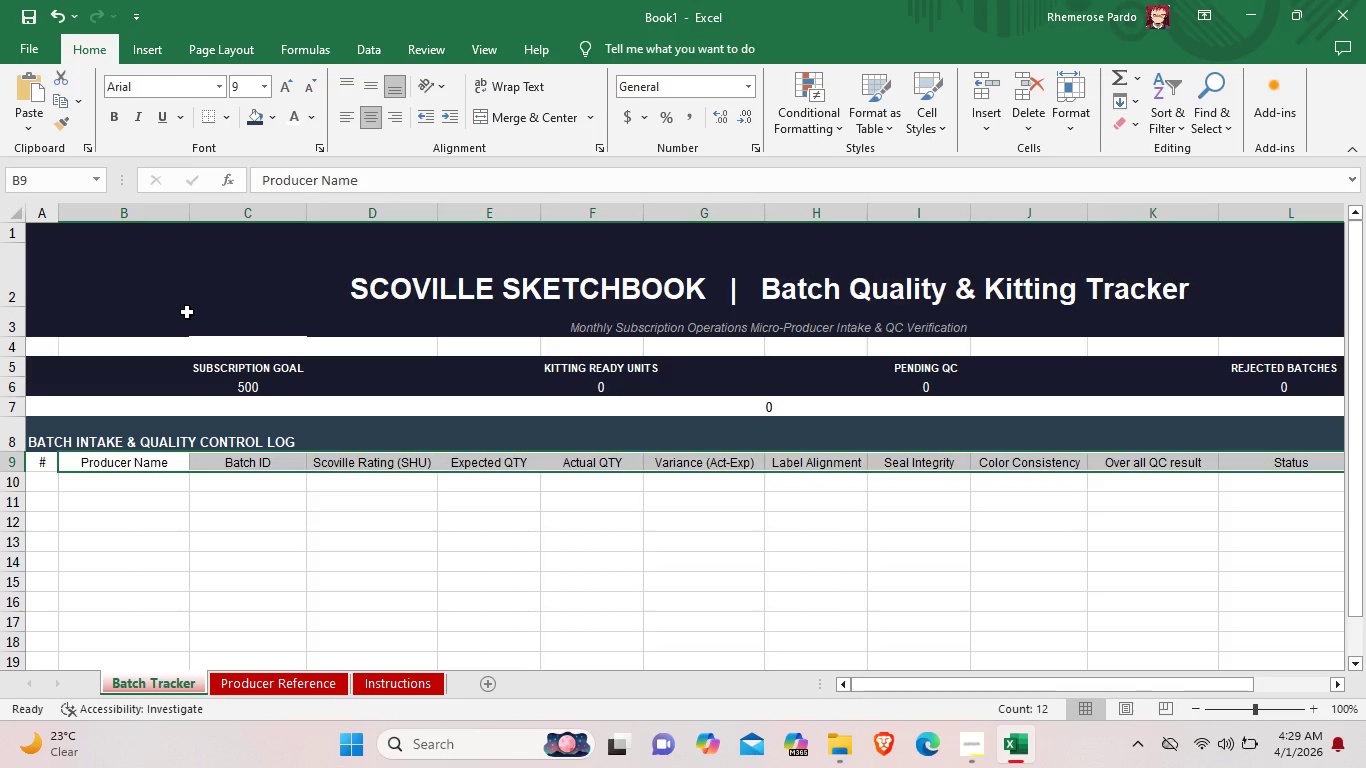 
wait(12.72)
 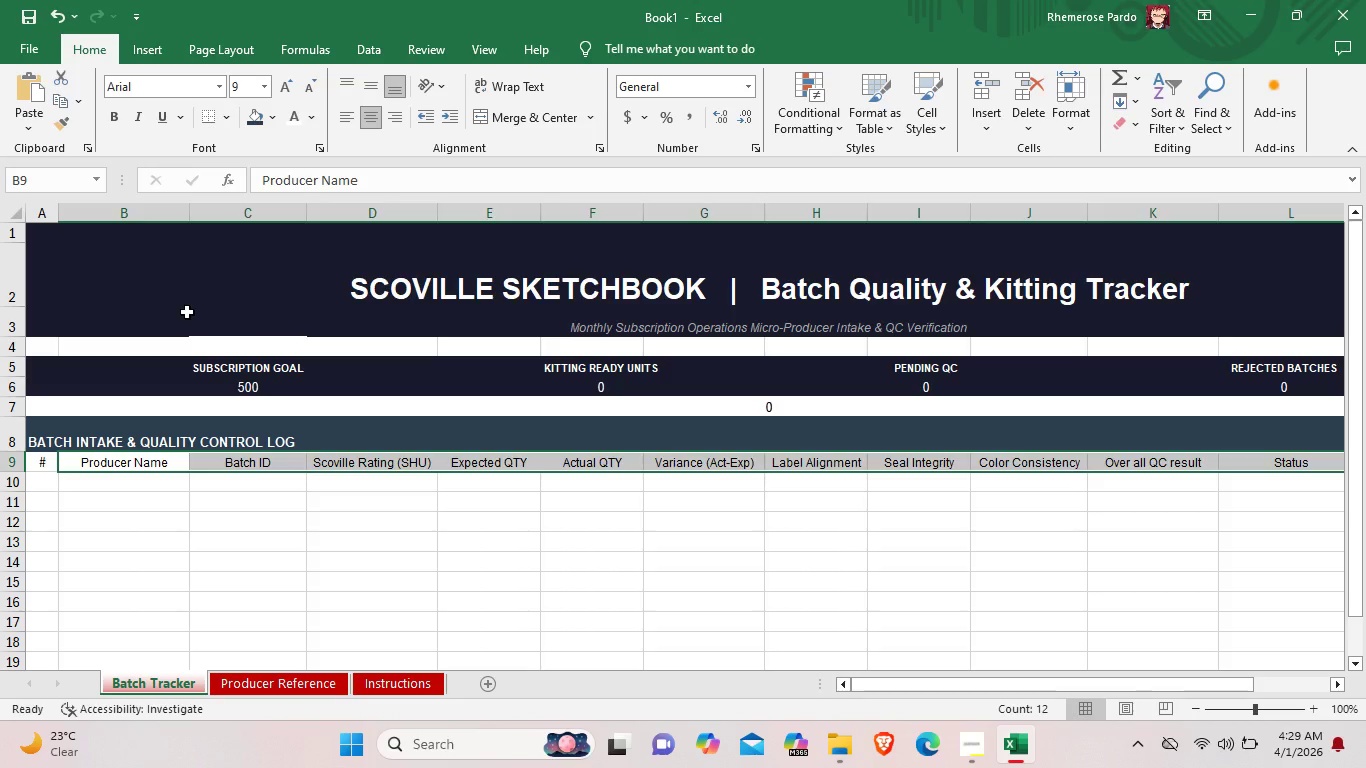 
left_click([278, 119])
 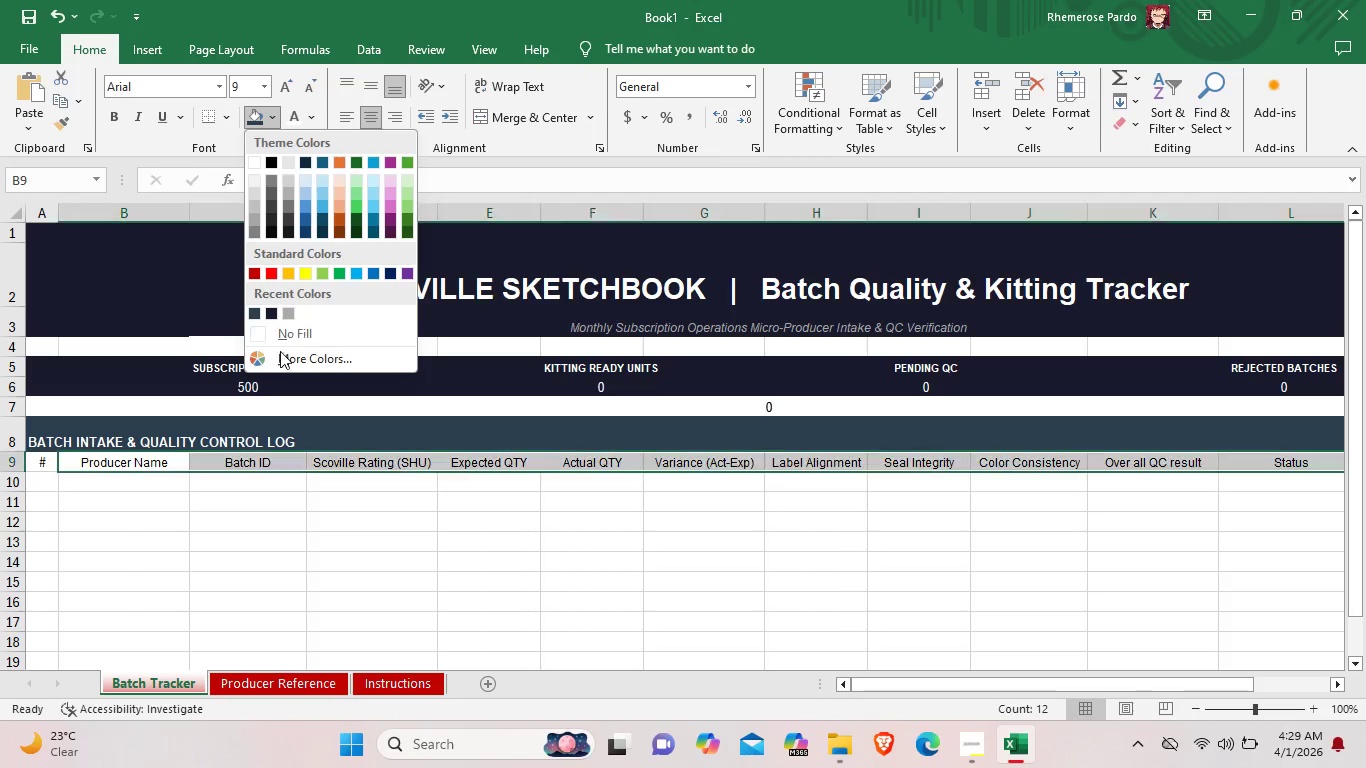 
left_click([282, 354])
 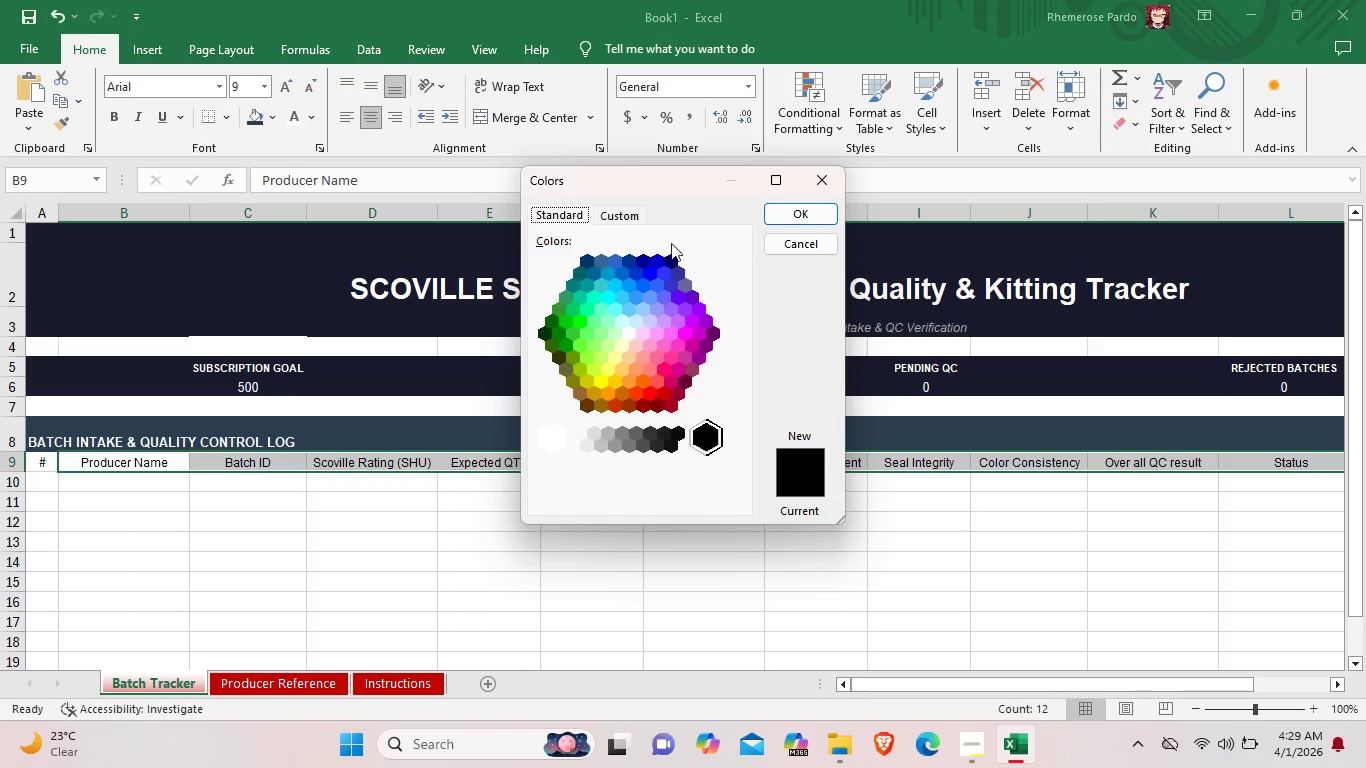 
left_click([633, 217])
 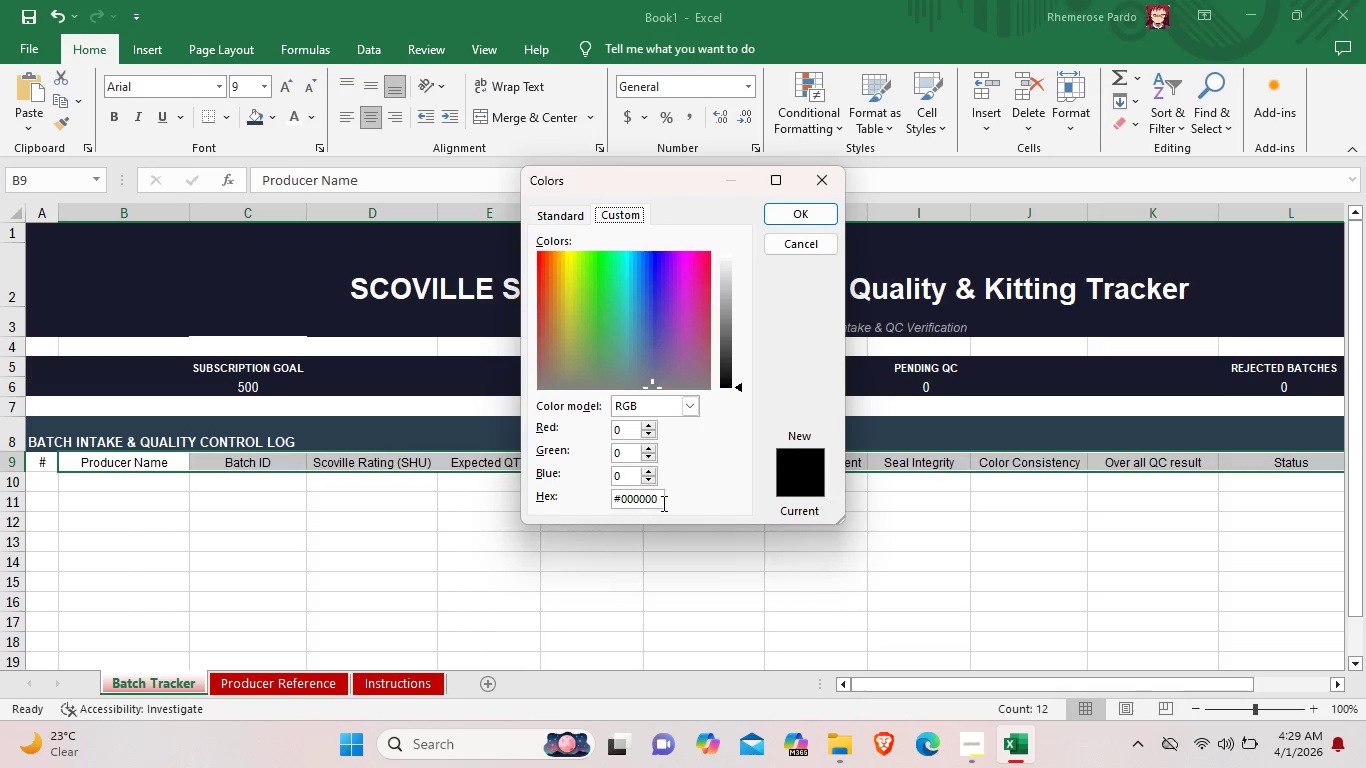 
left_click([662, 503])
 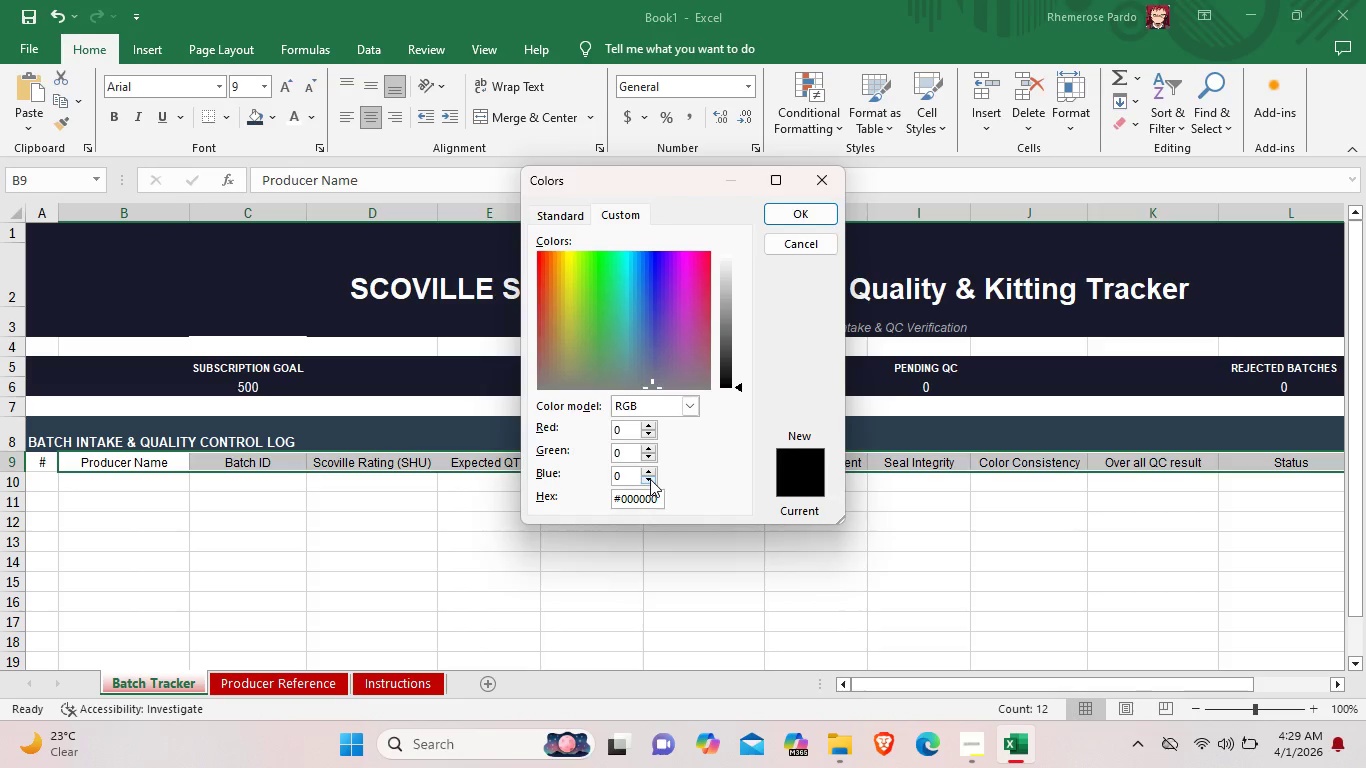 
key(Backspace)
 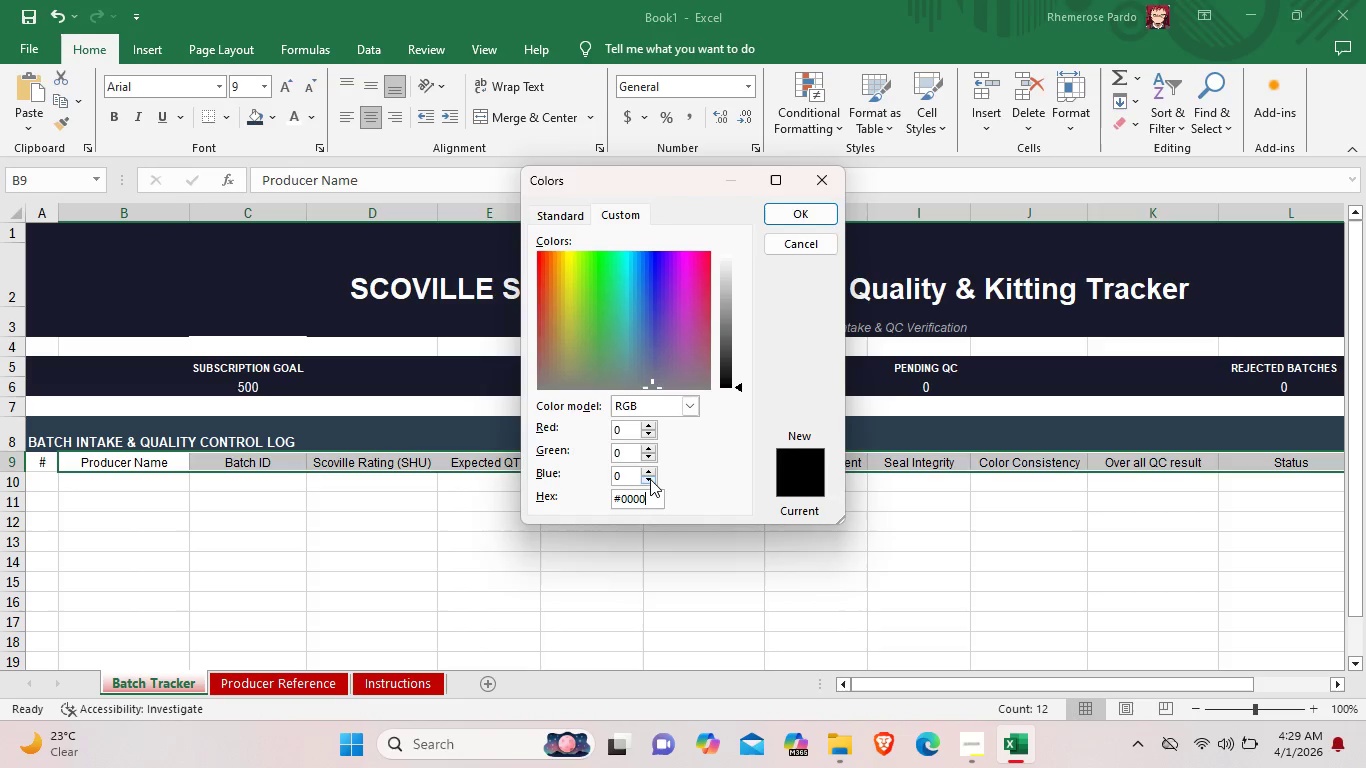 
key(Backspace)
 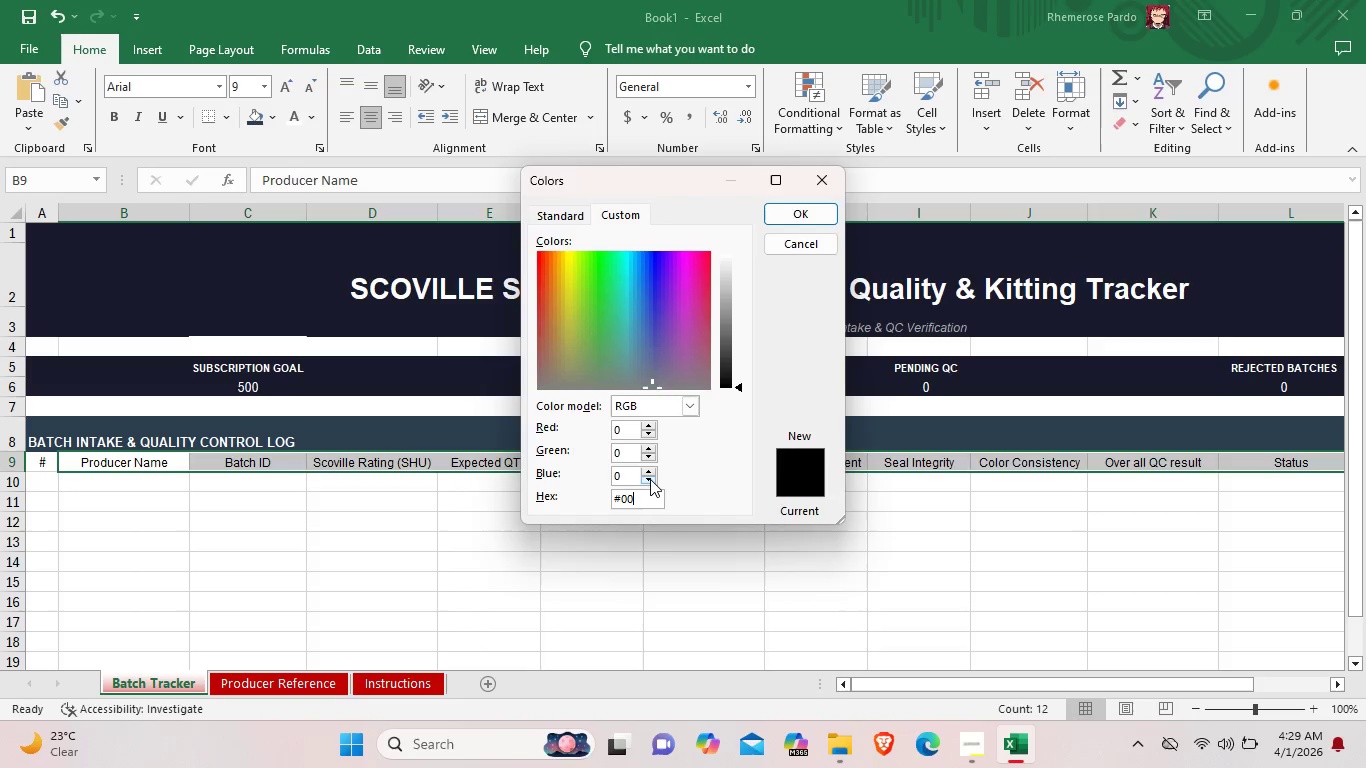 
key(Backspace)
 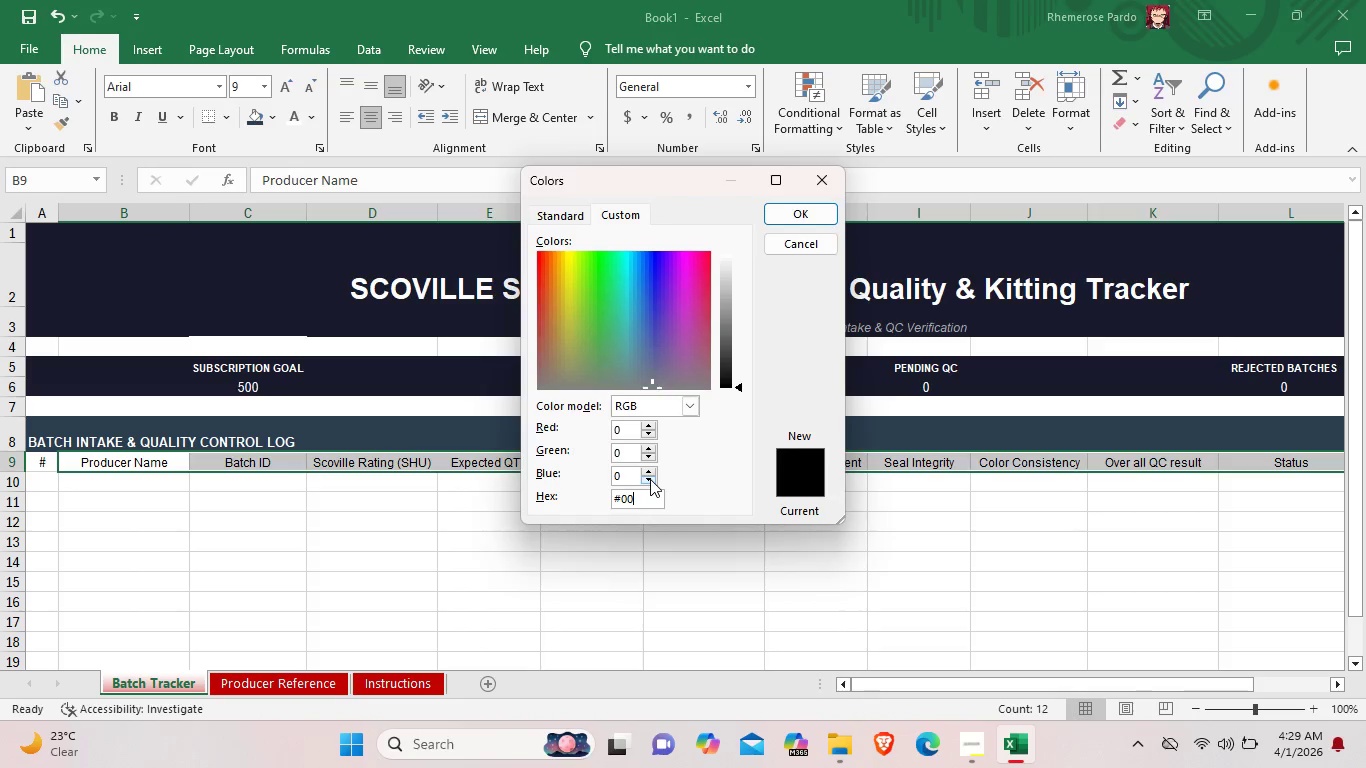 
key(Backspace)
 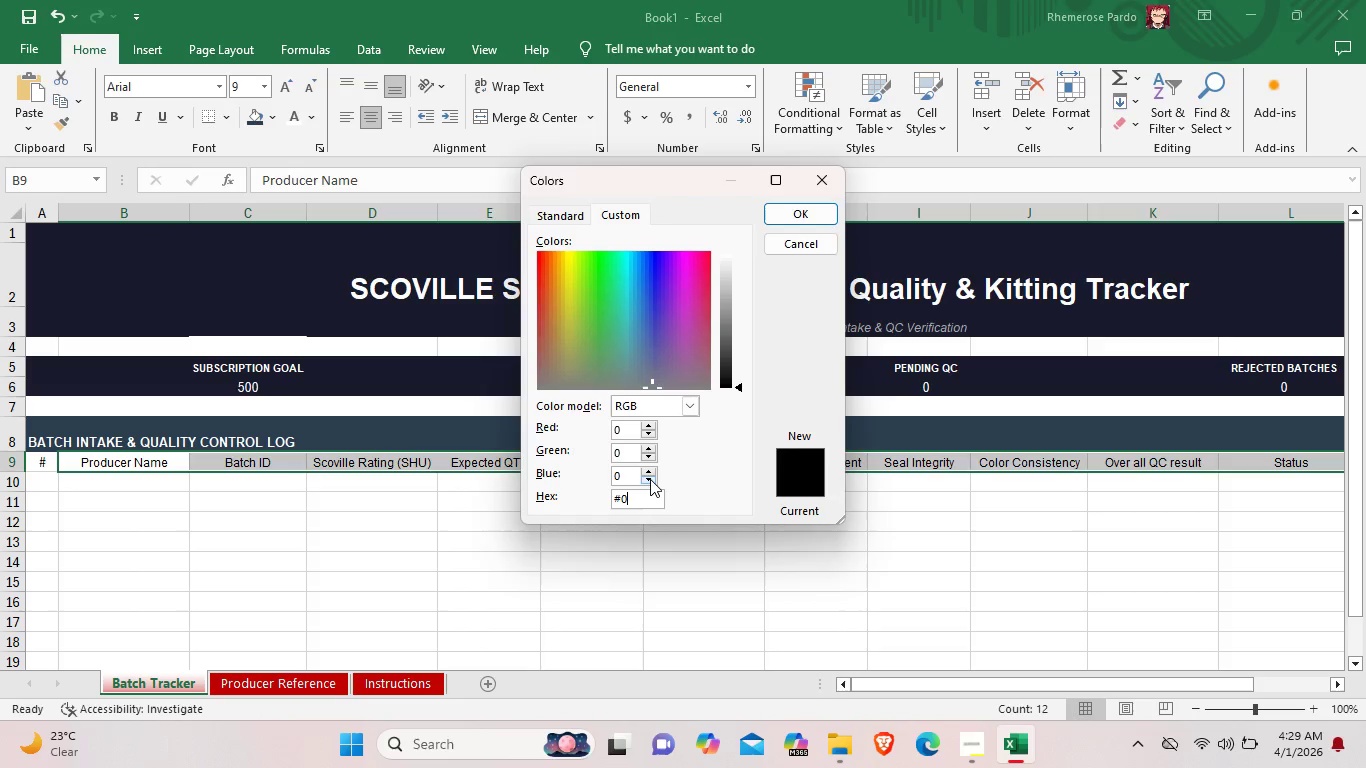 
key(Backspace)
 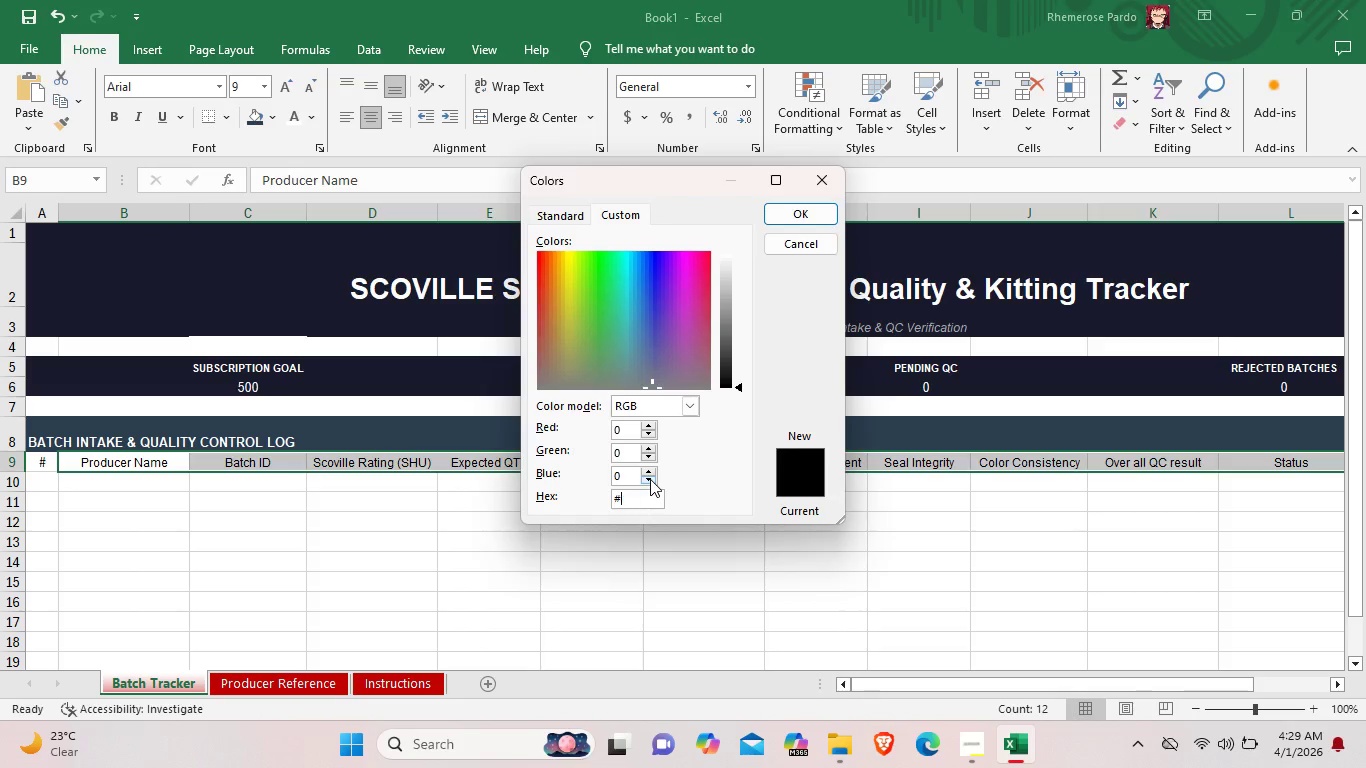 
key(Backspace)
 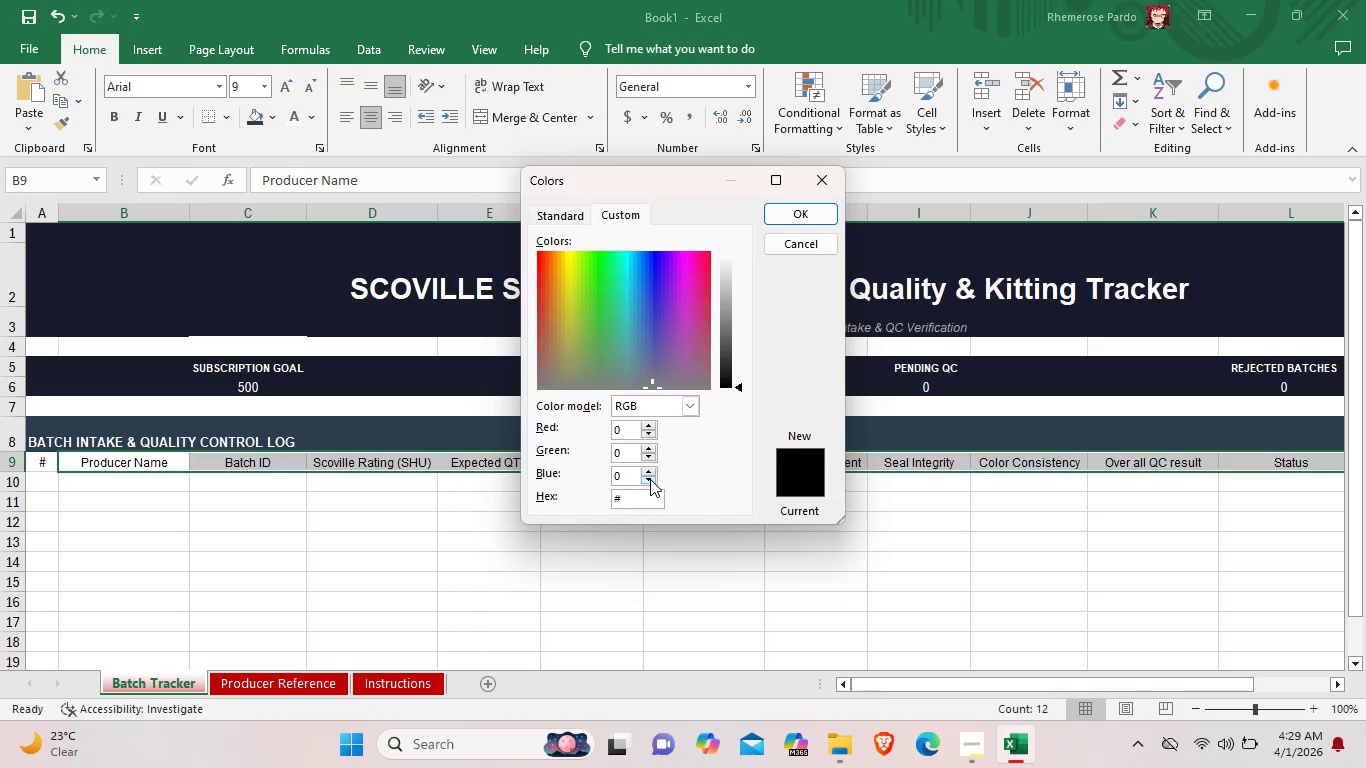 
key(Shift+C)
 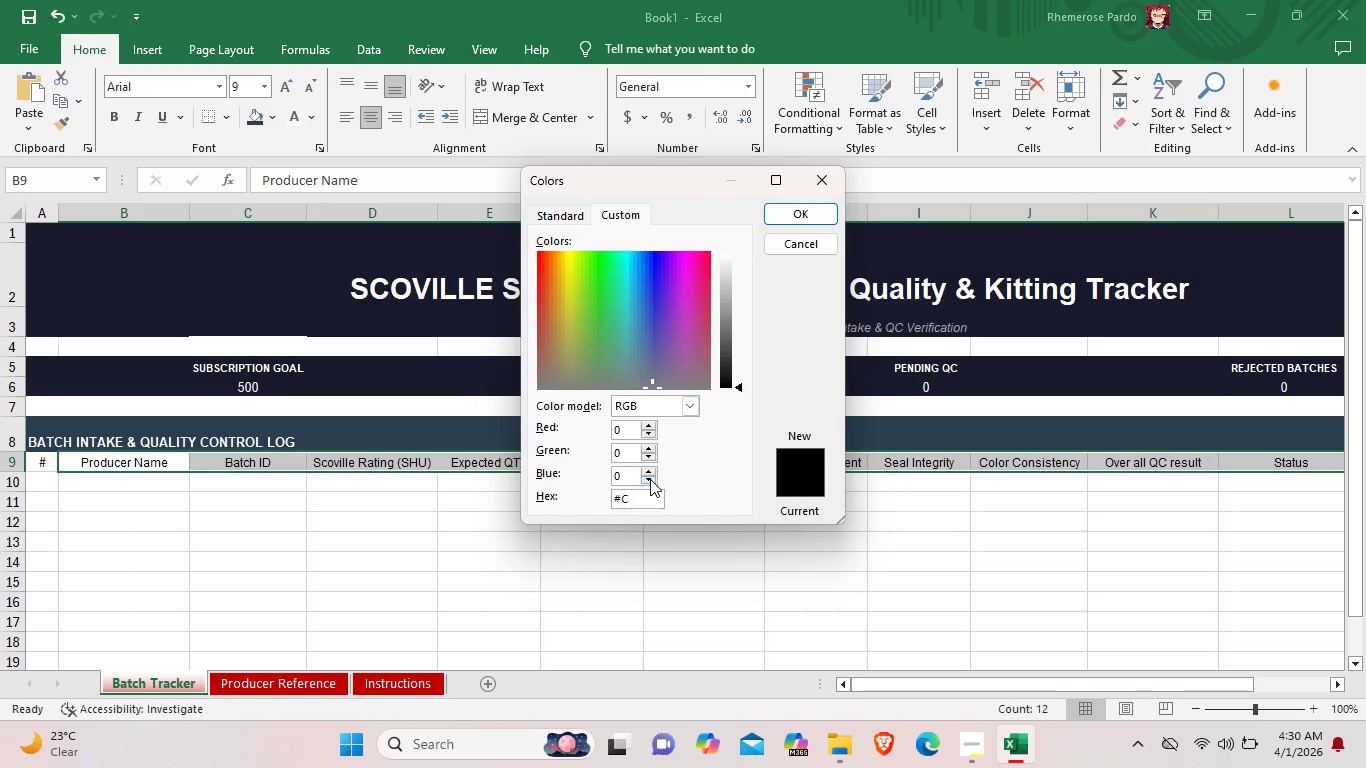 
type(0392B)
 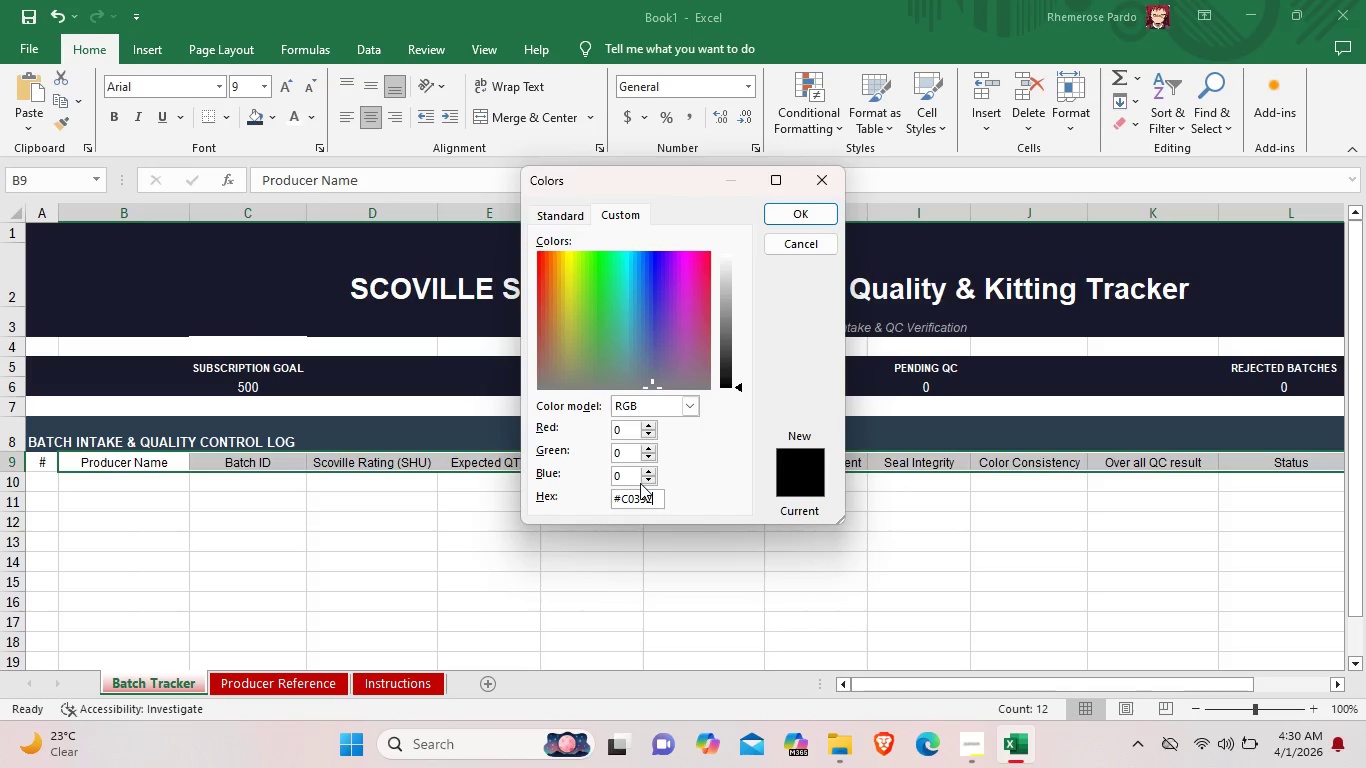 
left_click([814, 214])
 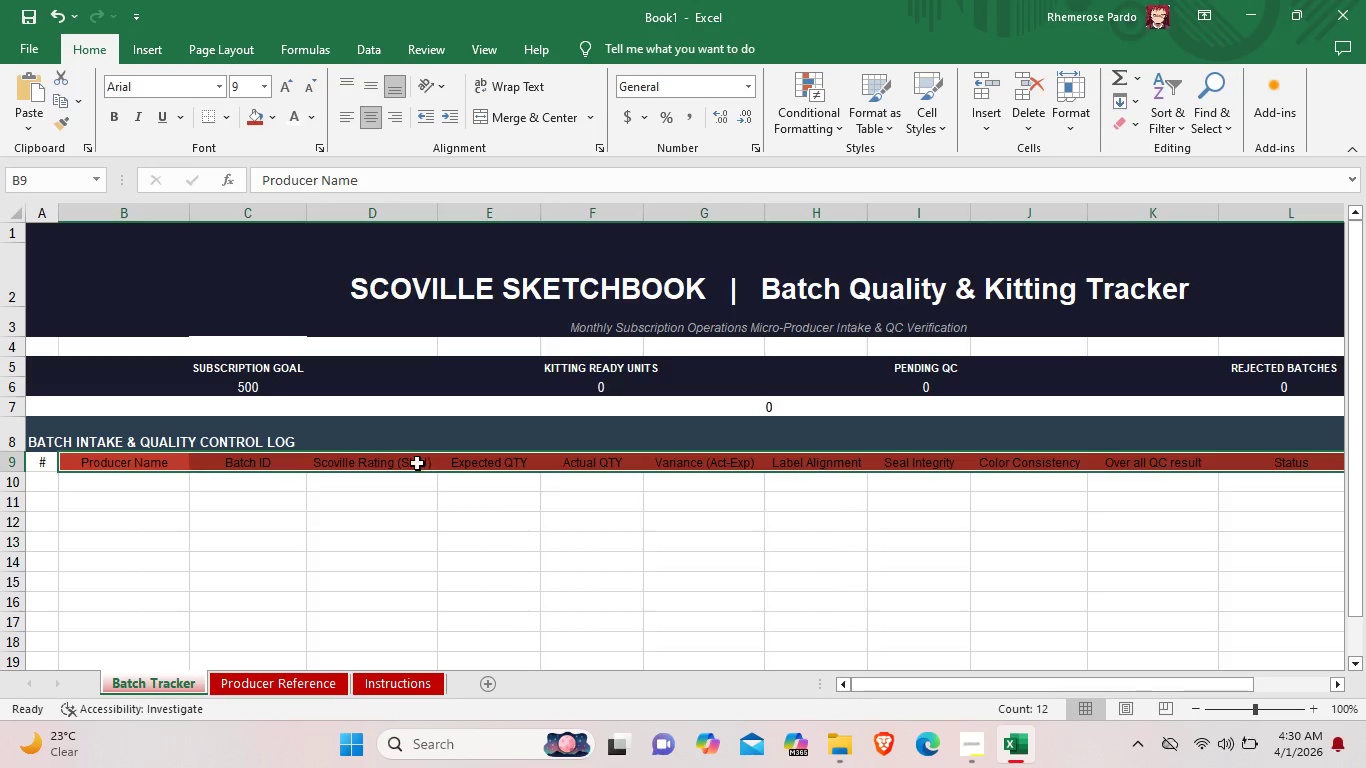 
left_click([421, 499])
 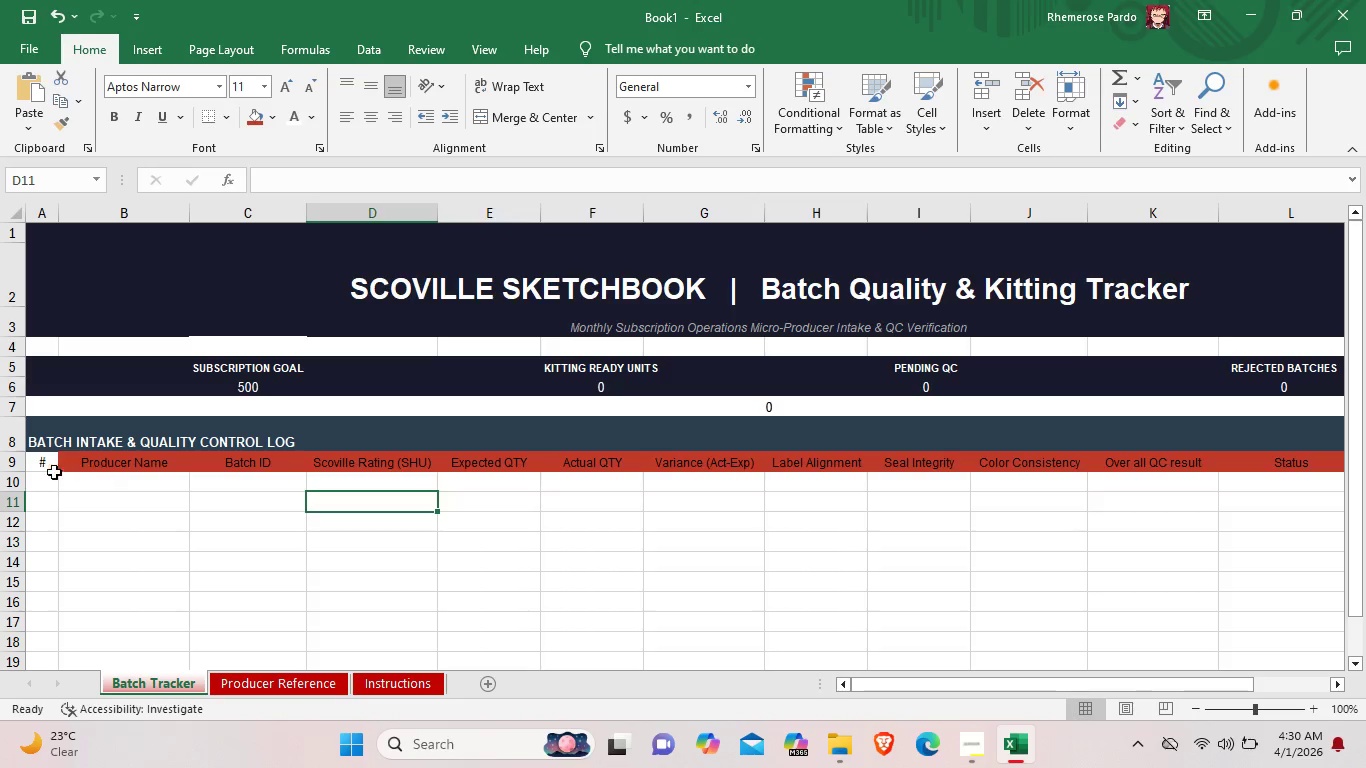 
left_click([42, 470])
 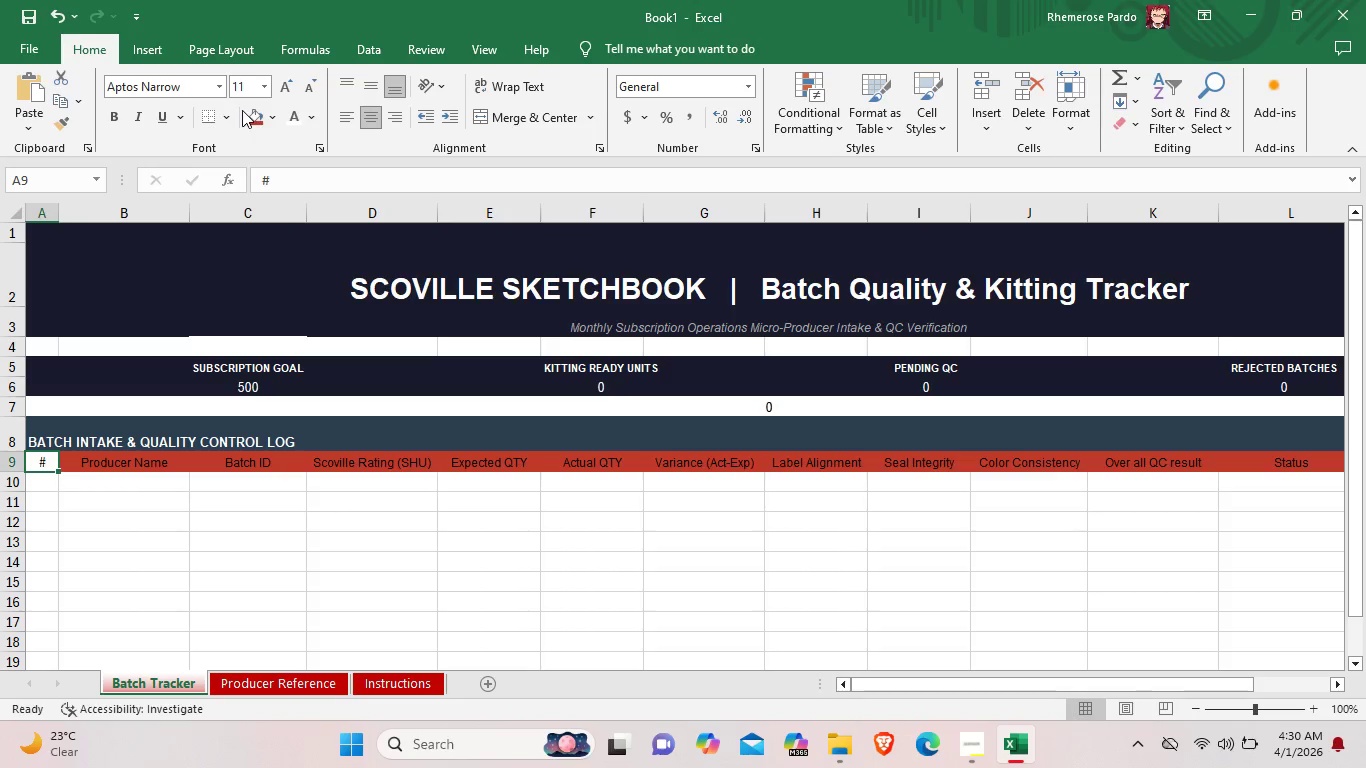 
double_click([255, 116])
 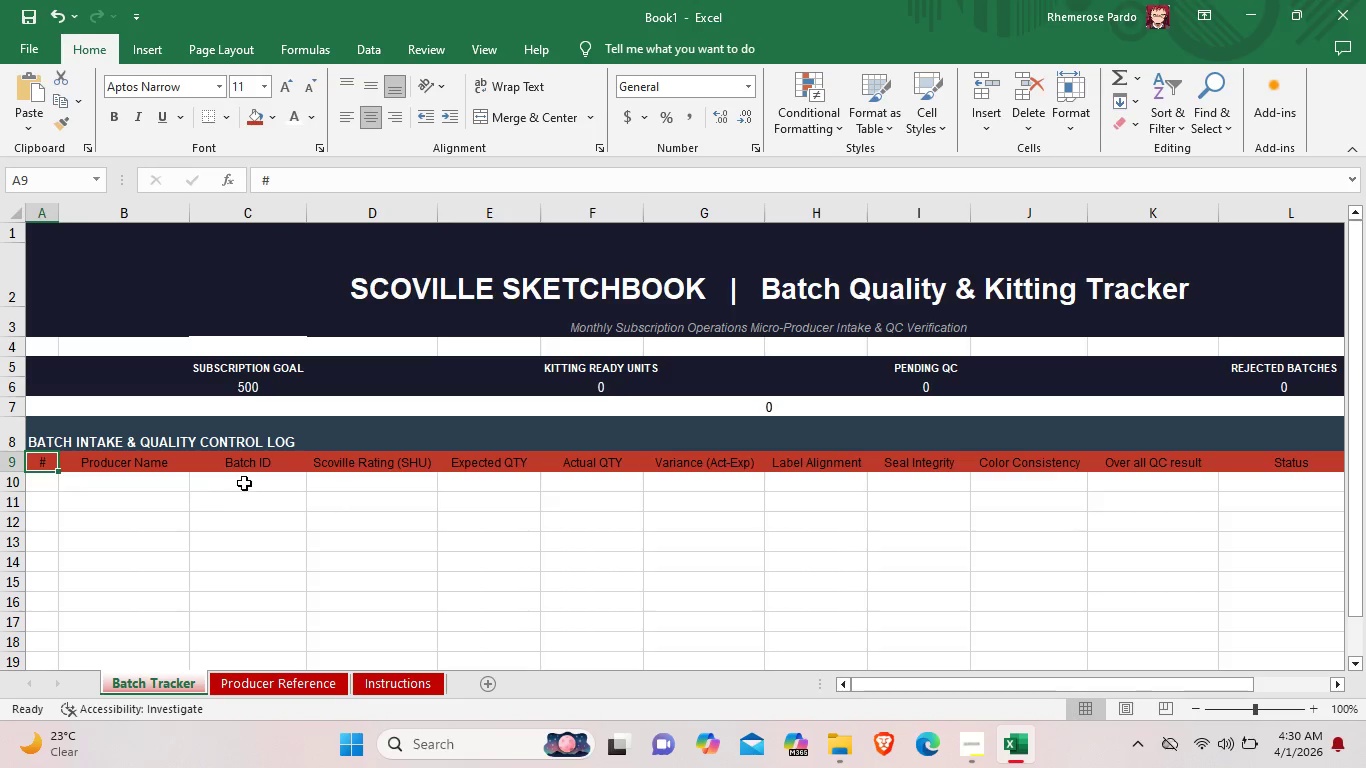 
left_click([271, 470])
 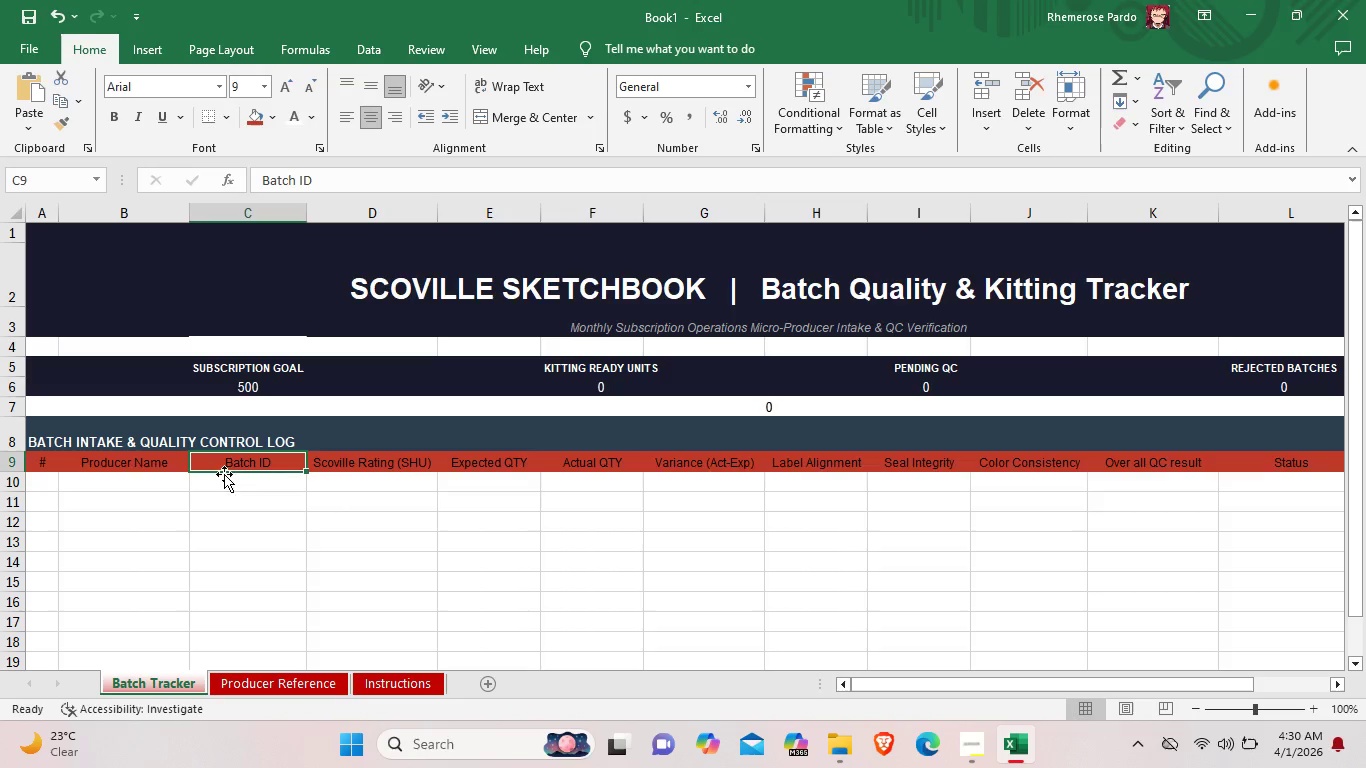 
left_click([64, 463])
 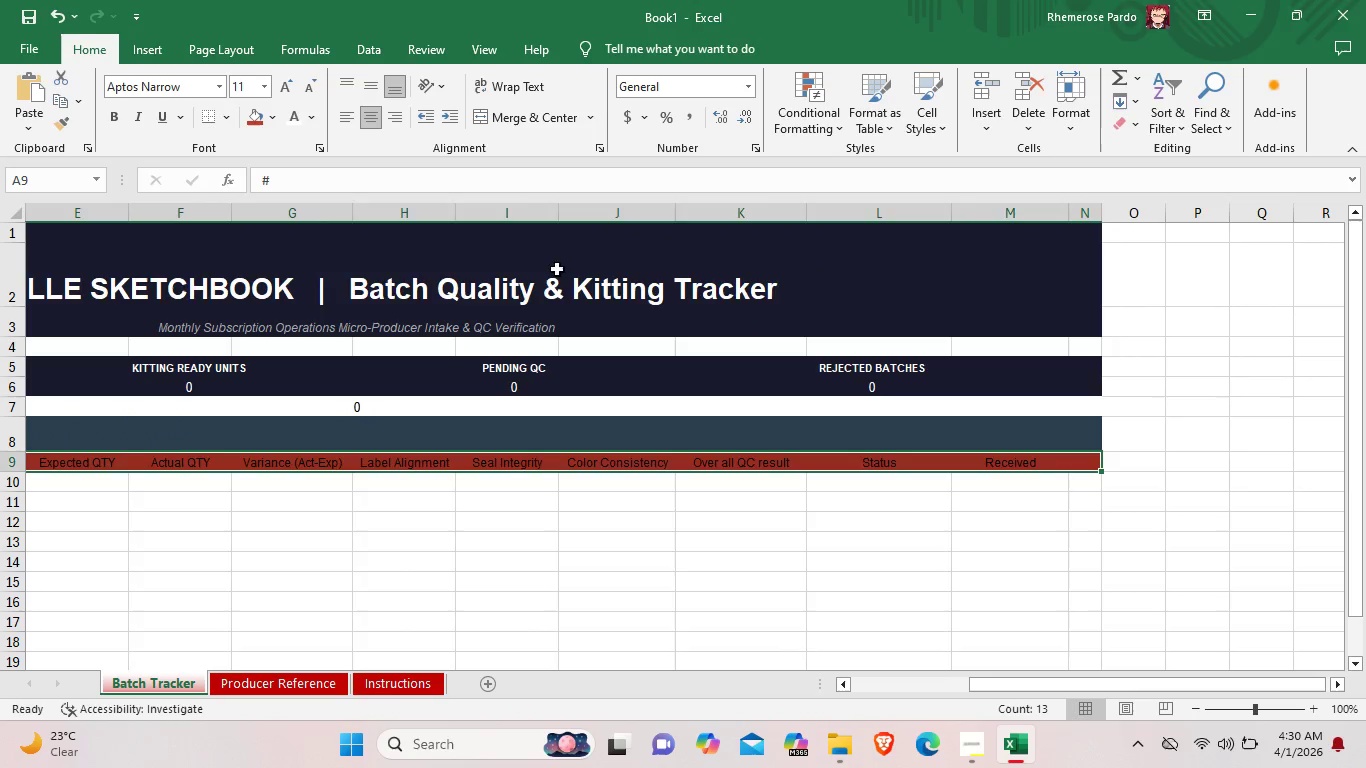 
left_click_drag(start_coordinate=[33, 463], to_coordinate=[1082, 465])
 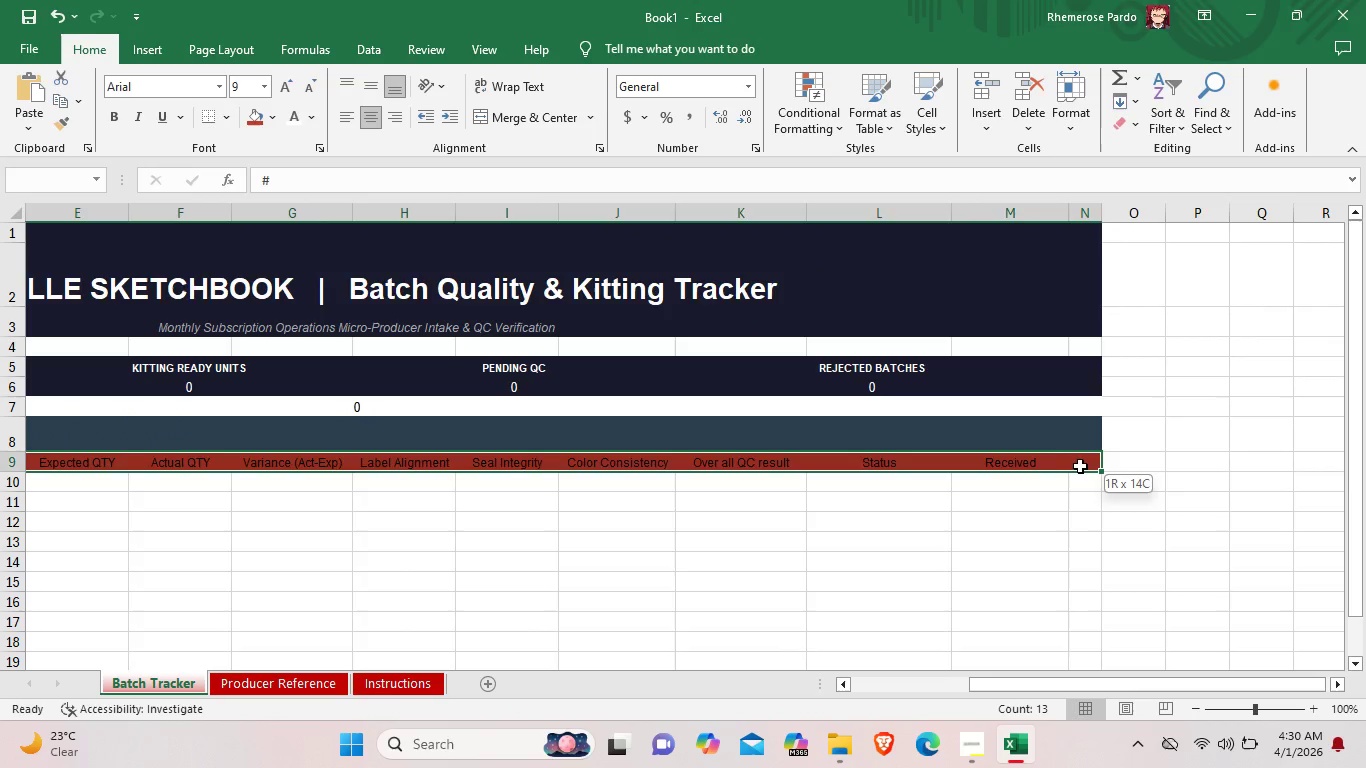 
left_click([296, 120])
 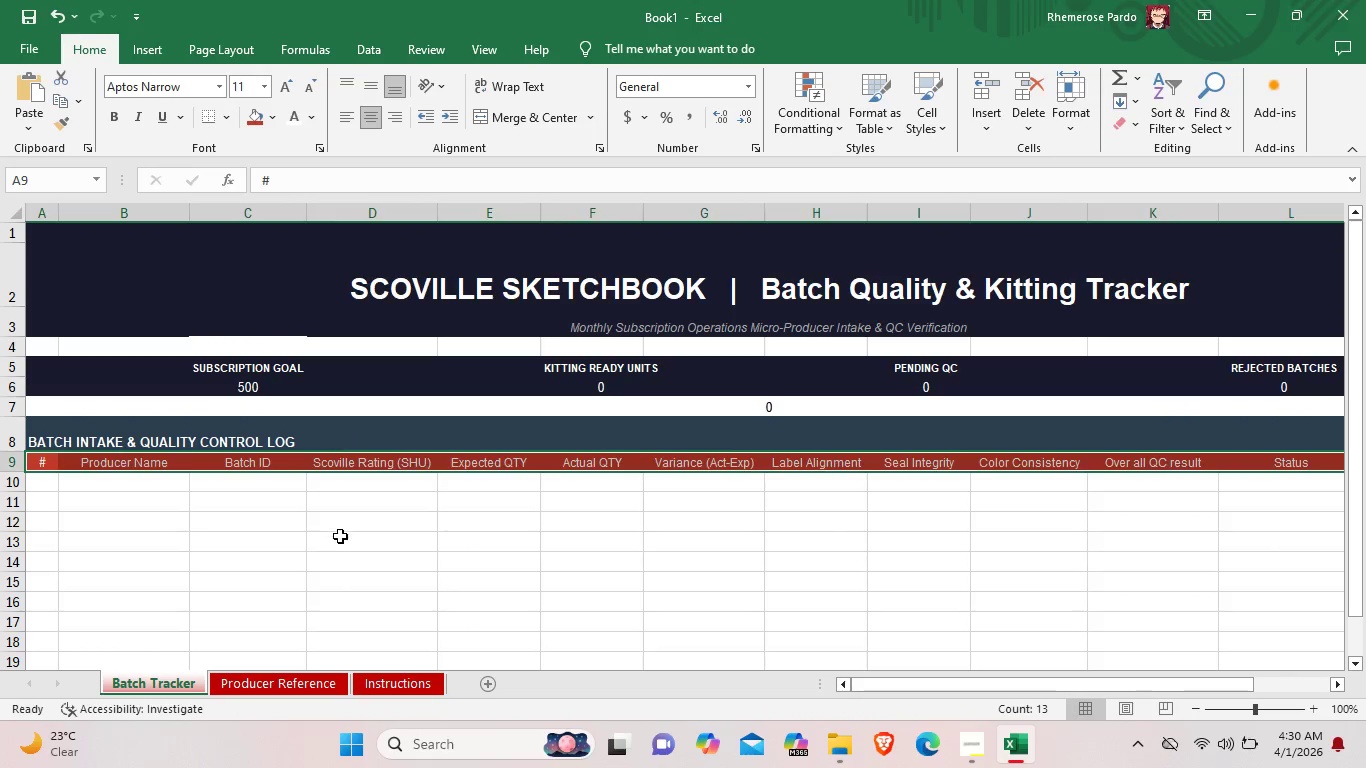 
left_click([340, 540])
 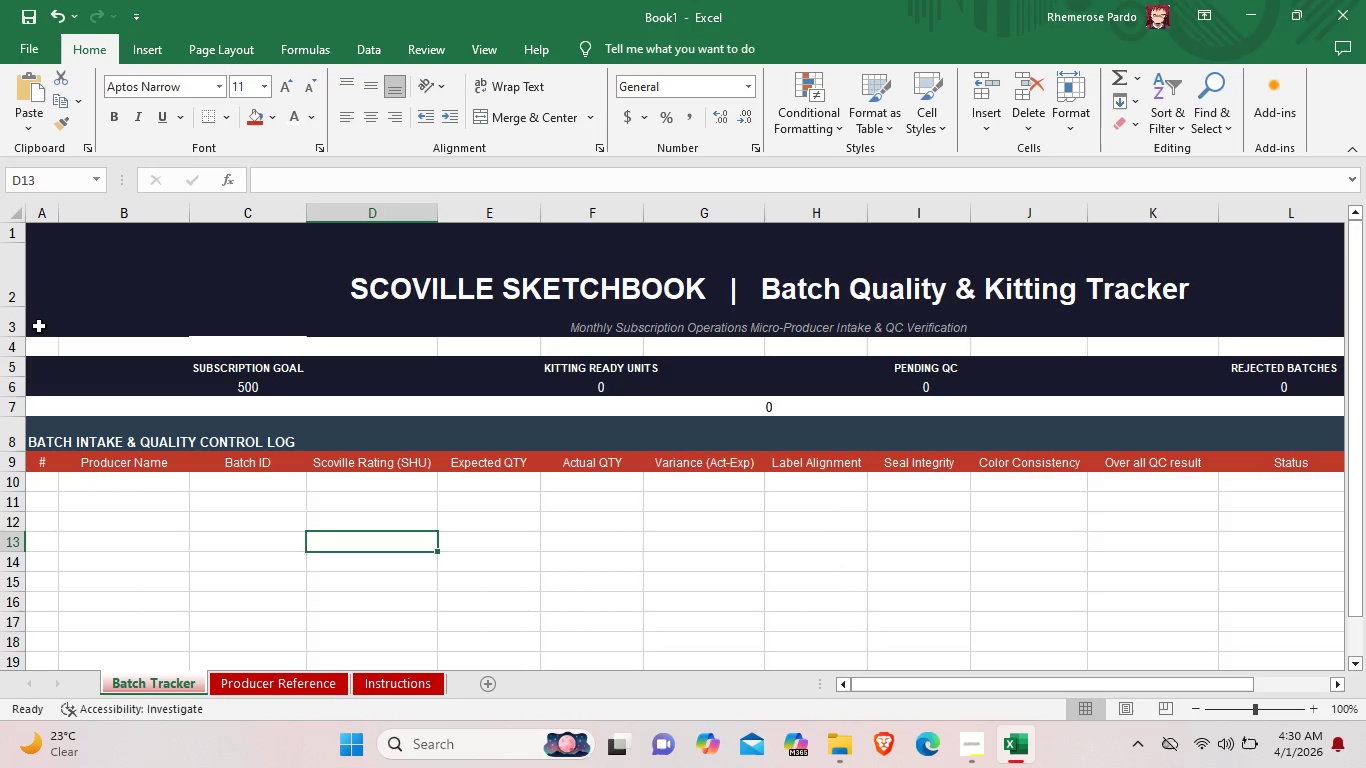 
wait(16.39)
 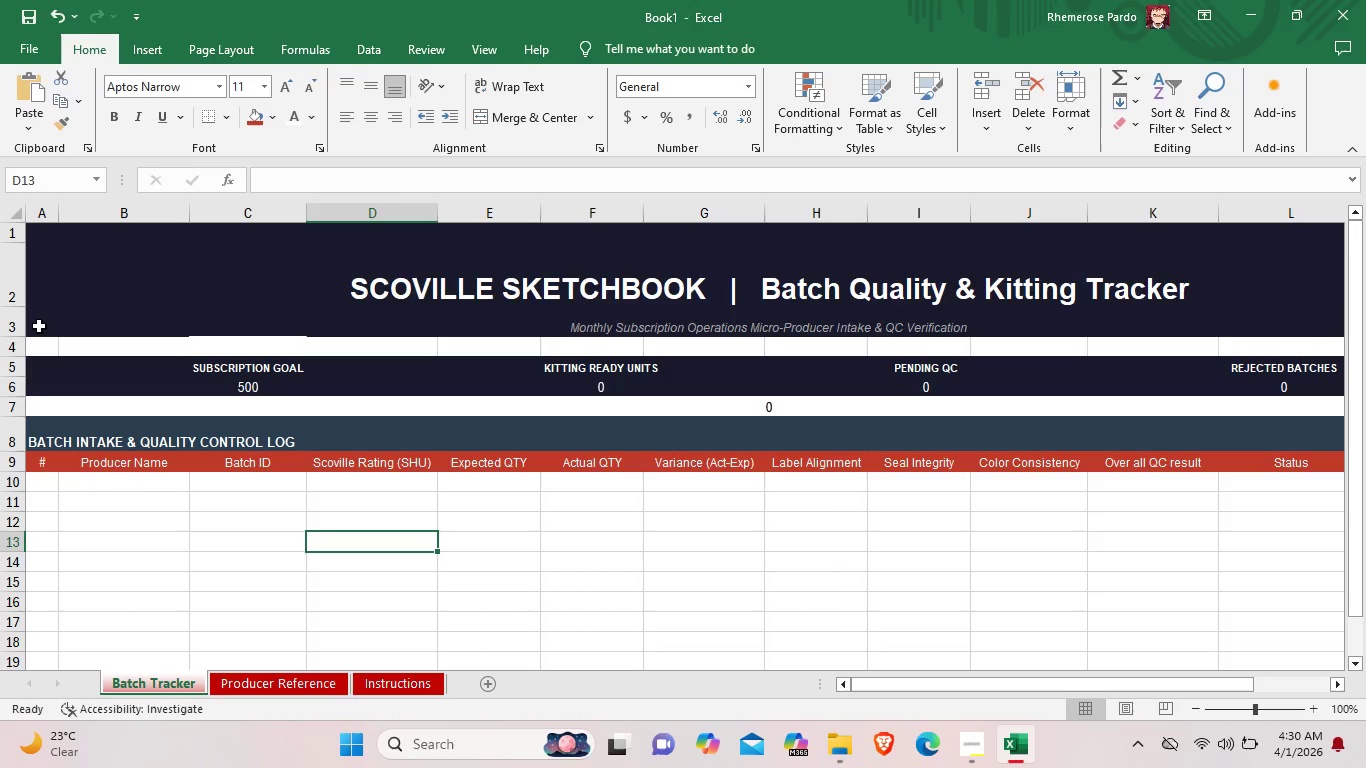 
left_click_drag(start_coordinate=[13, 471], to_coordinate=[9, 499])
 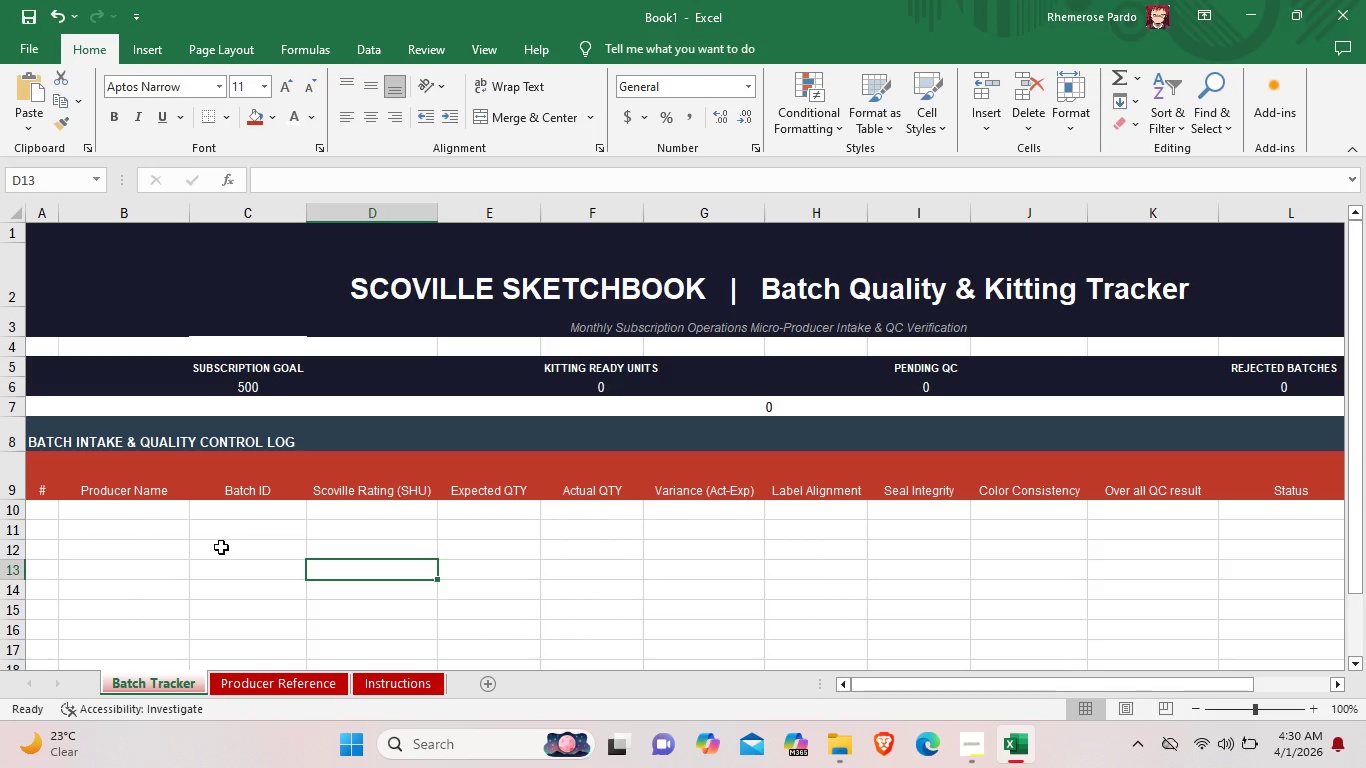 
wait(9.81)
 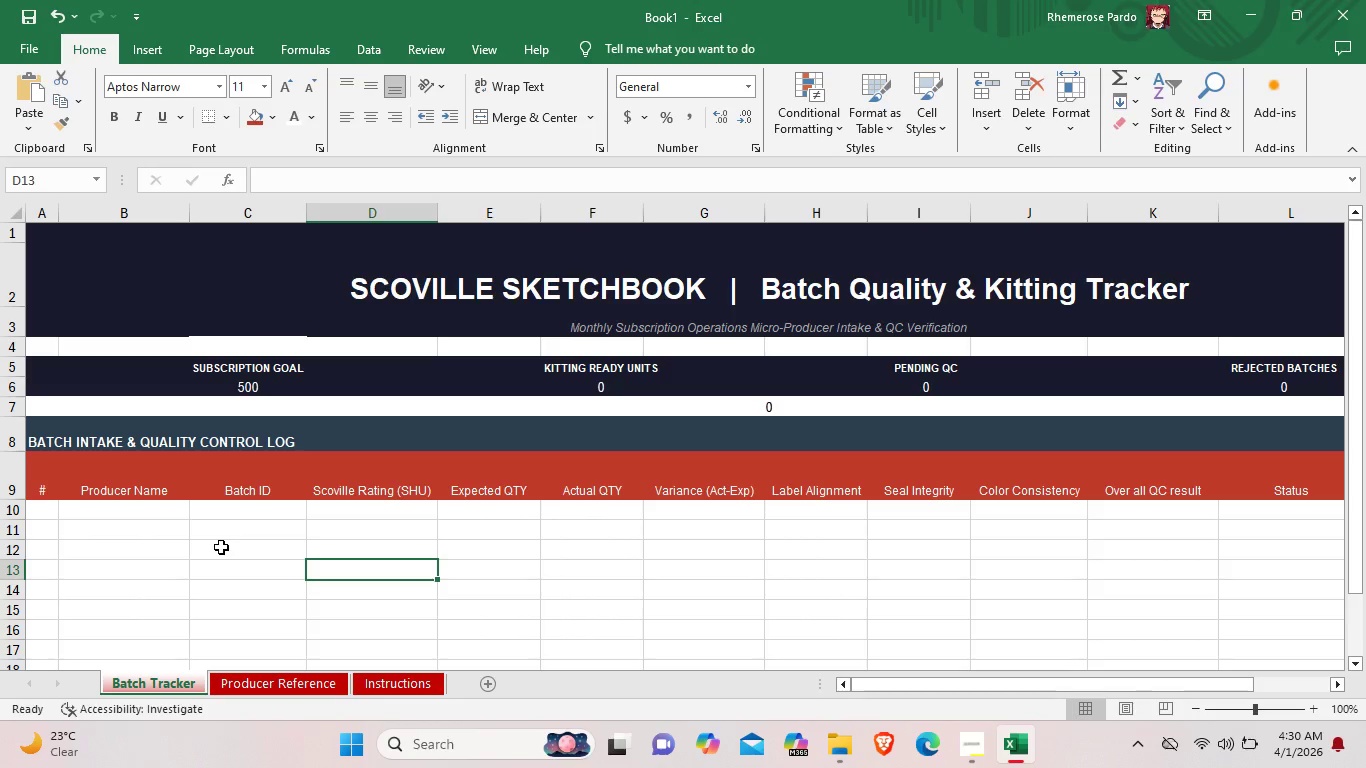 
double_click([46, 508])
 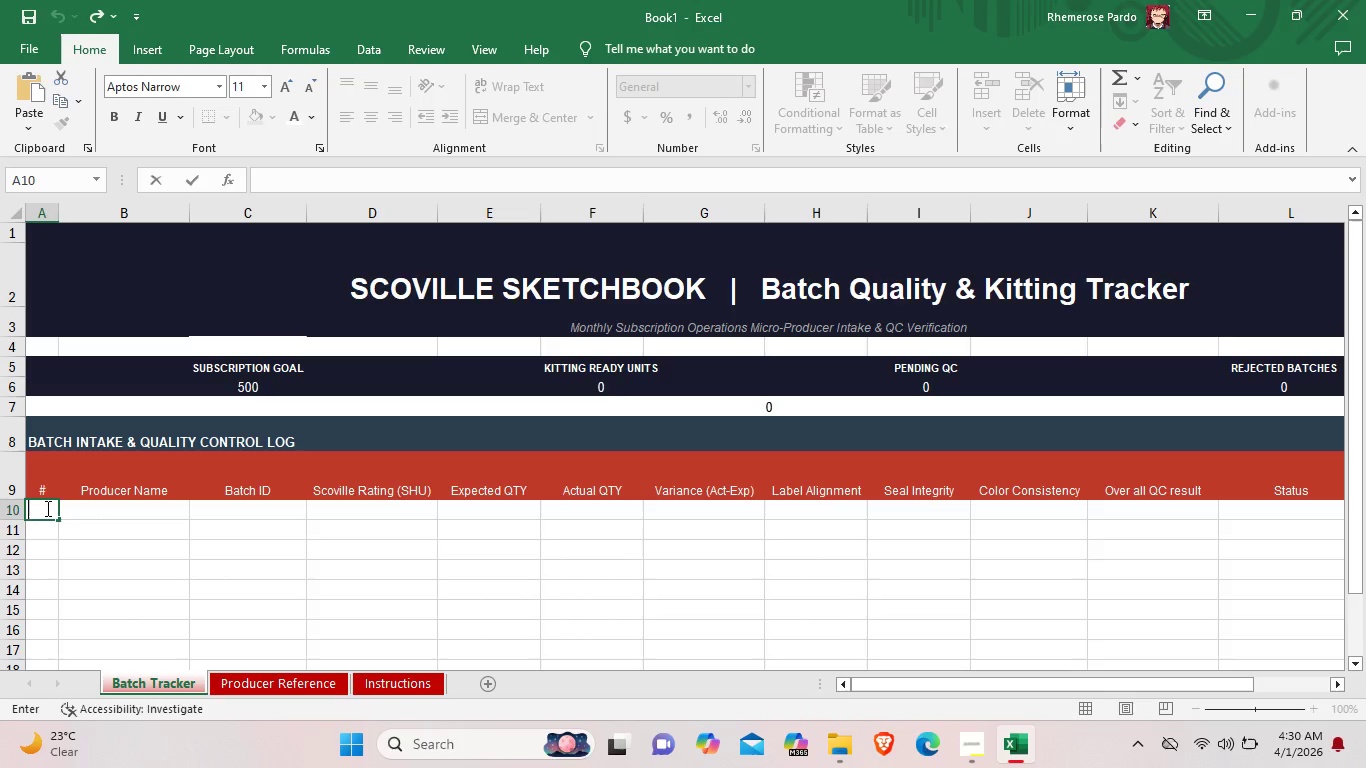 
key(1)
 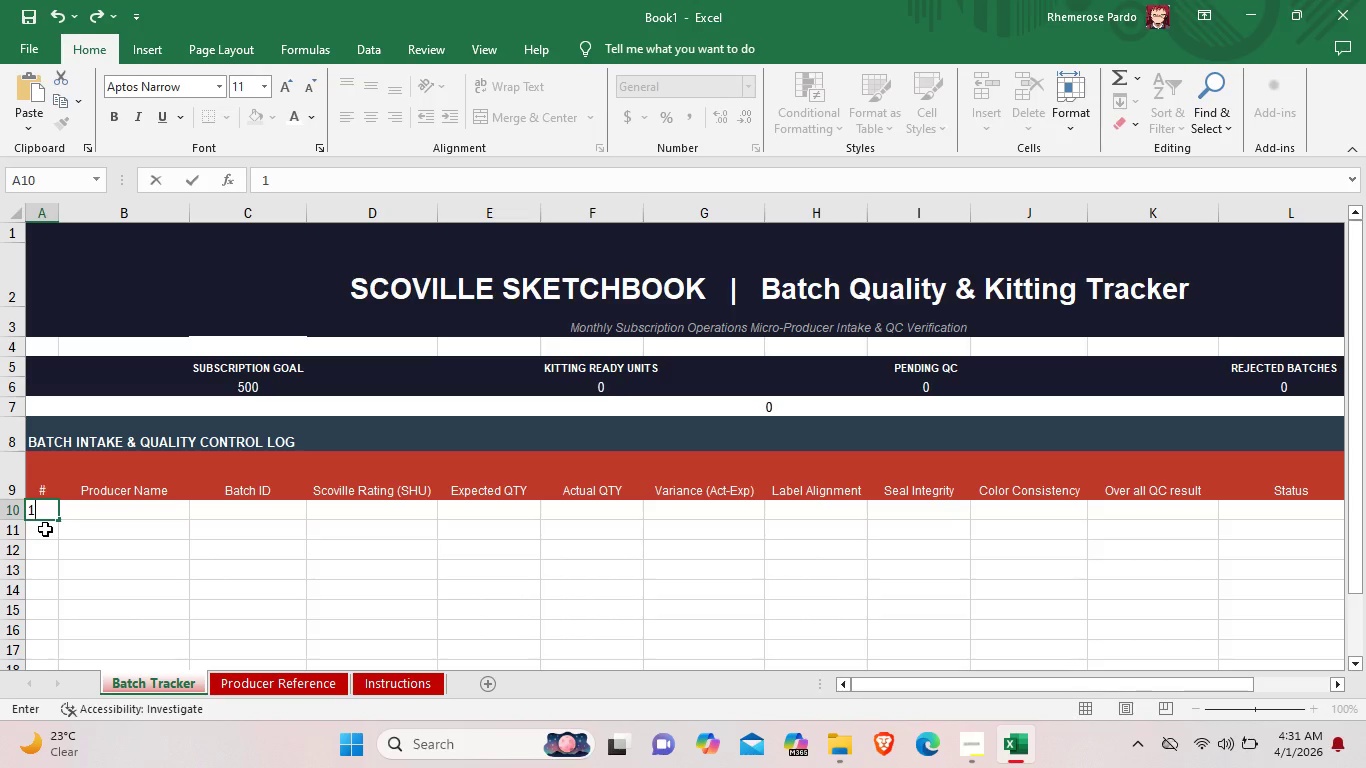 
left_click([45, 529])
 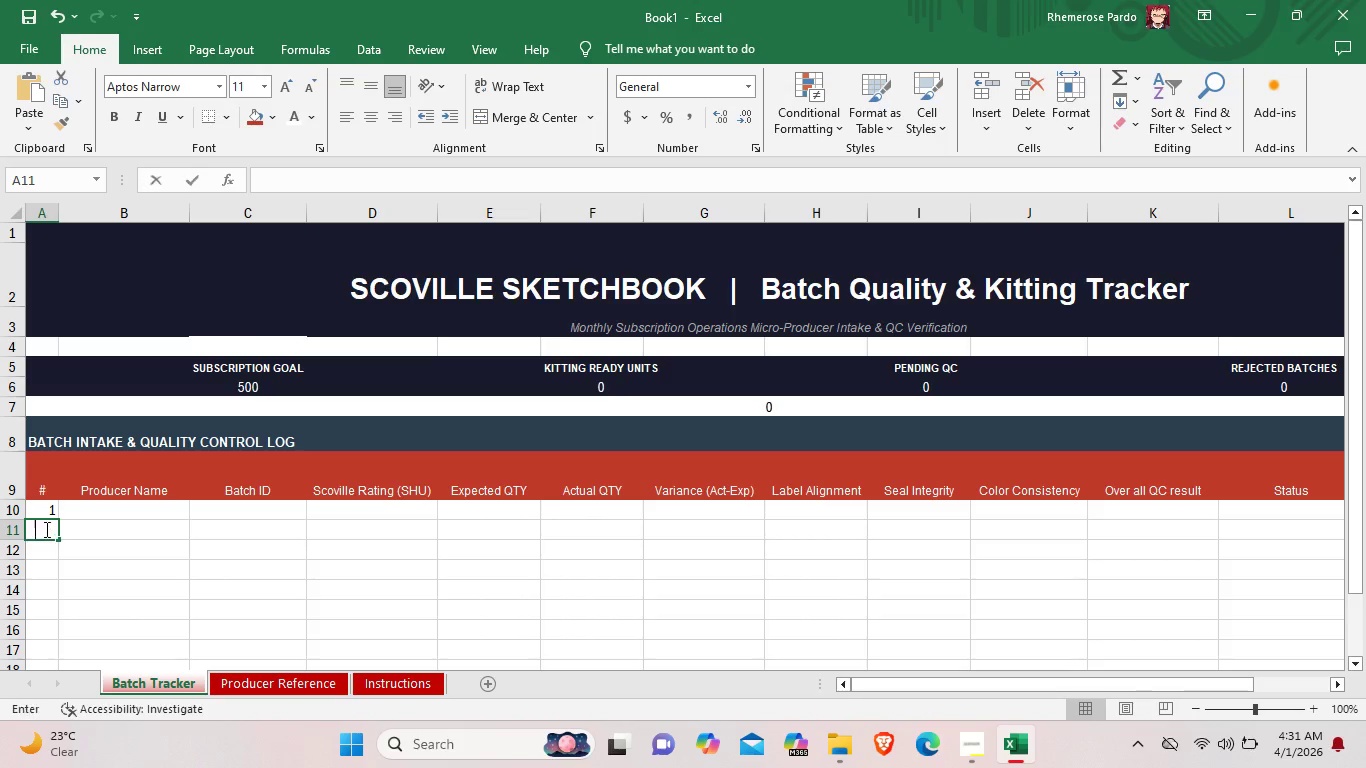 
key(2)
 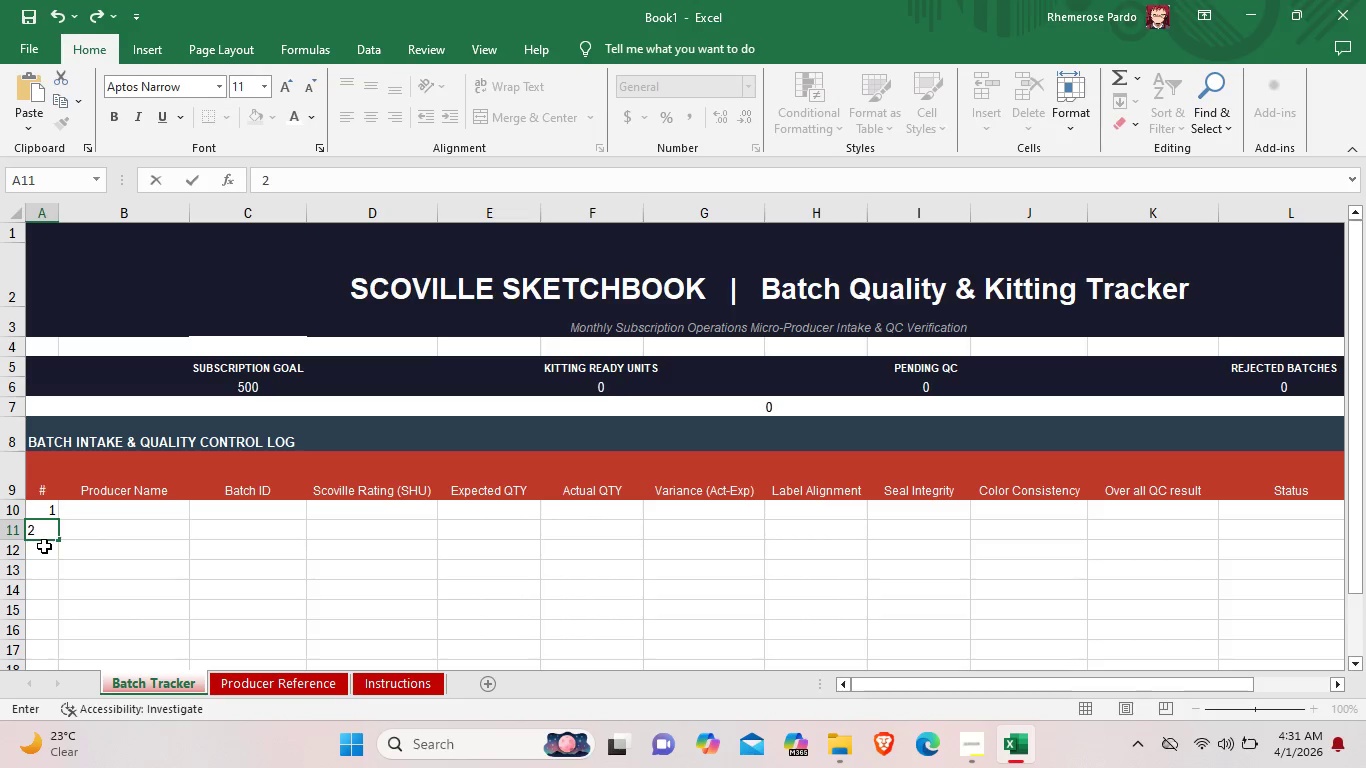 
left_click([44, 546])
 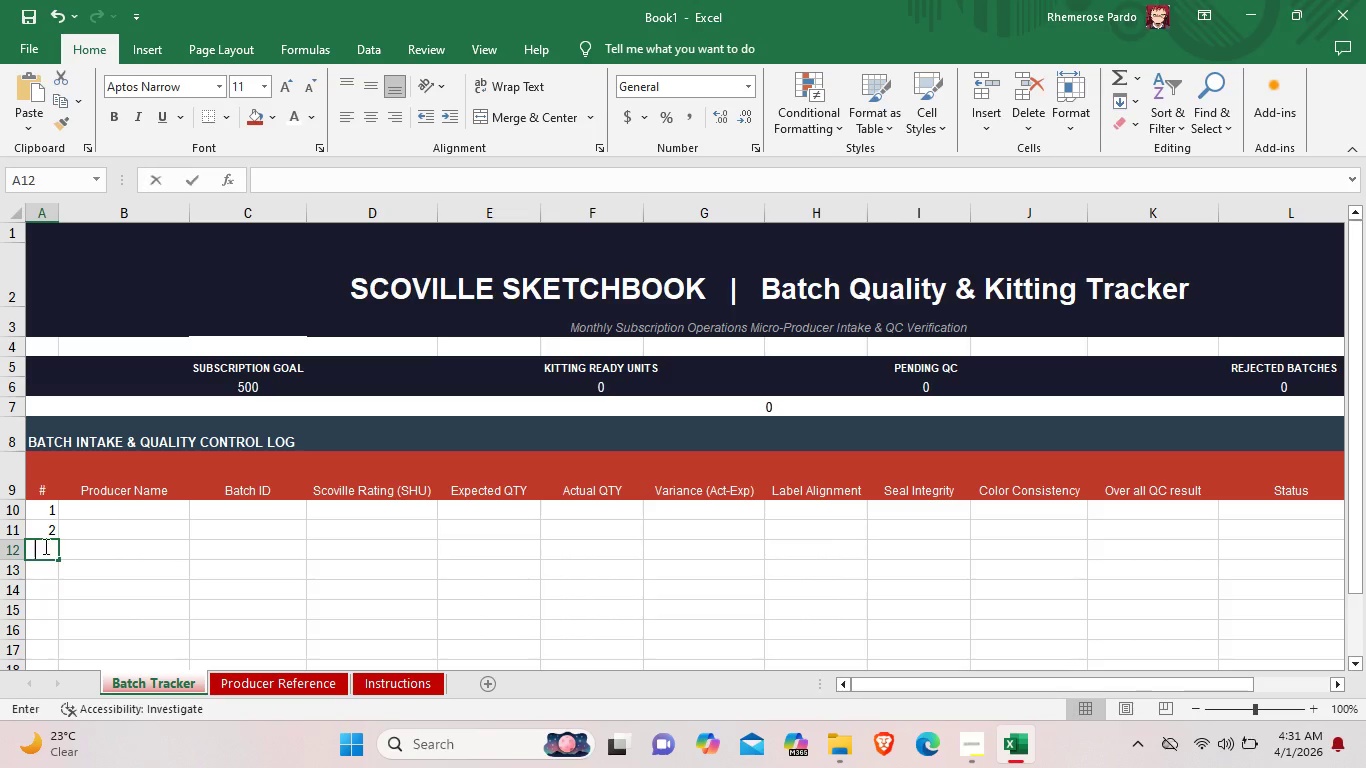 
key(3)
 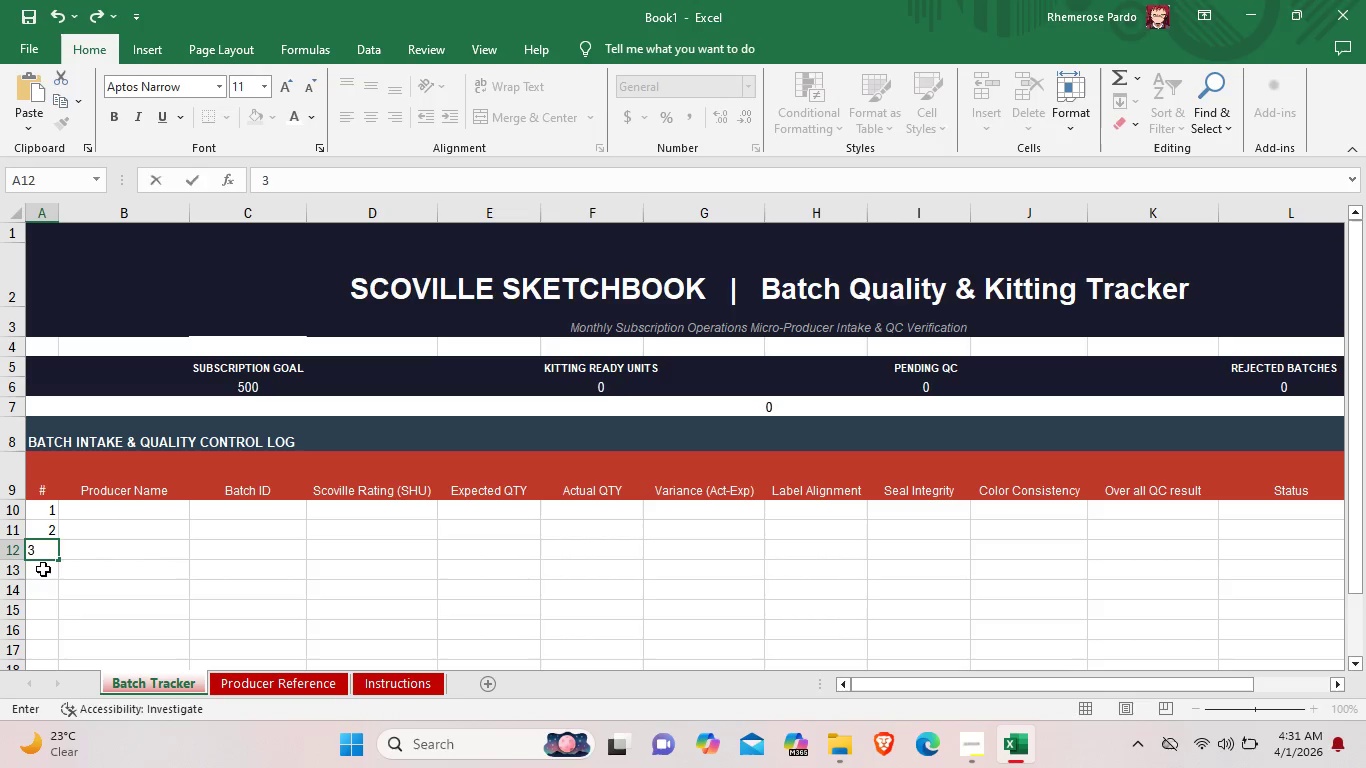 
left_click([43, 569])
 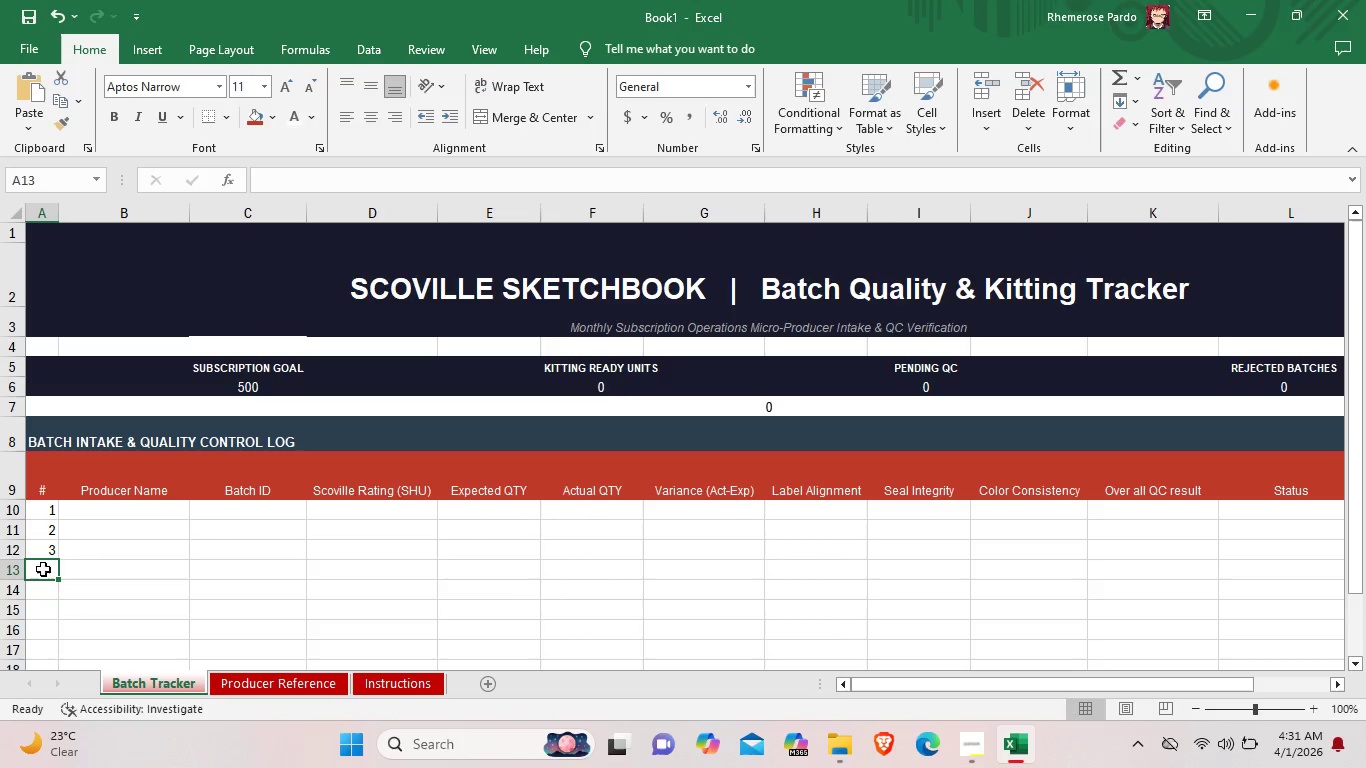 
key(3)
 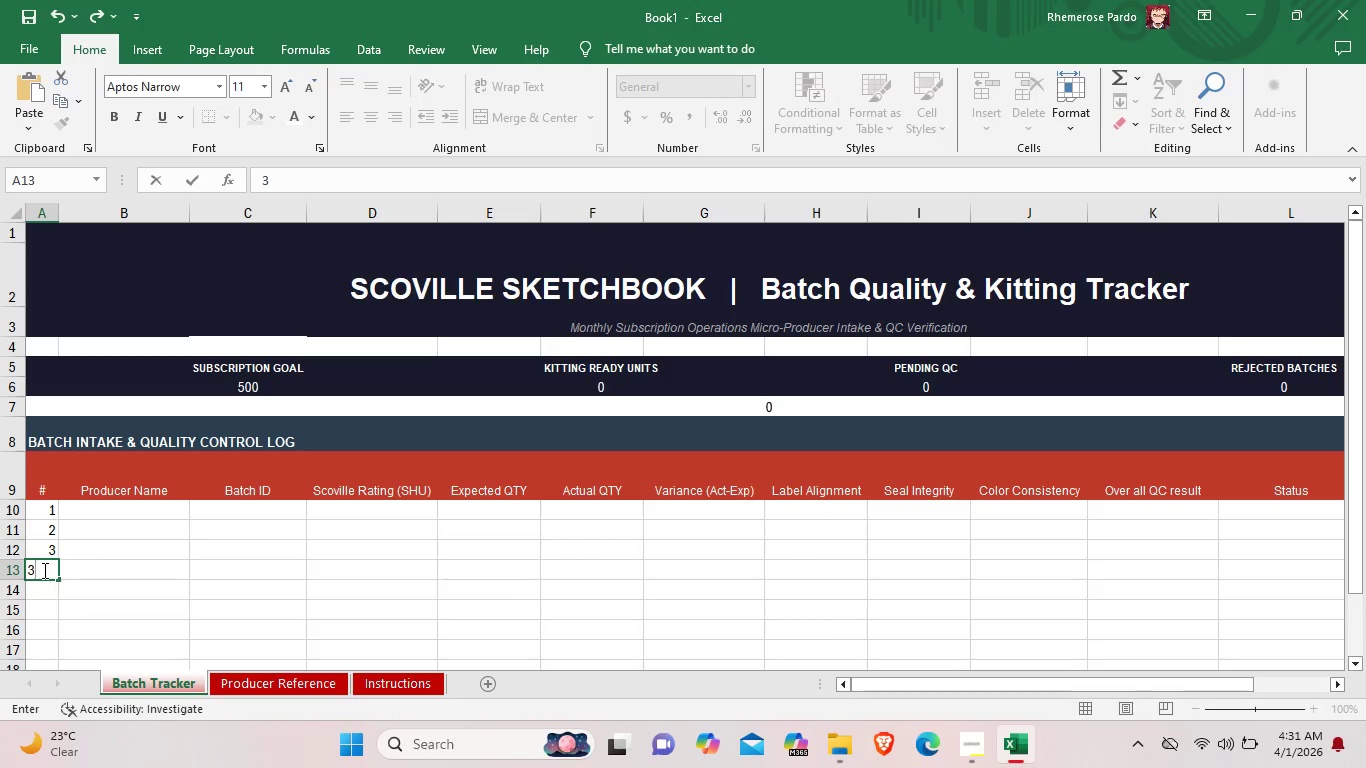 
key(Backspace)
 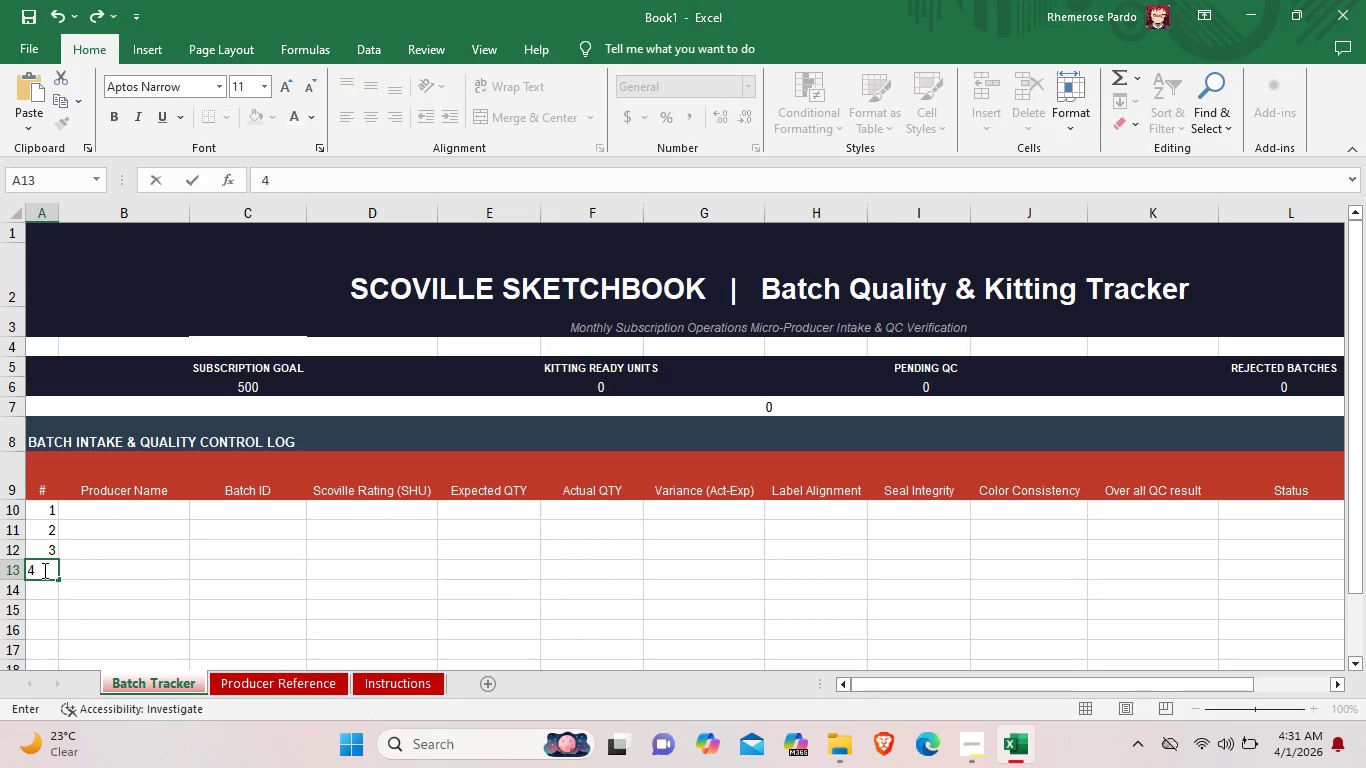 
key(4)
 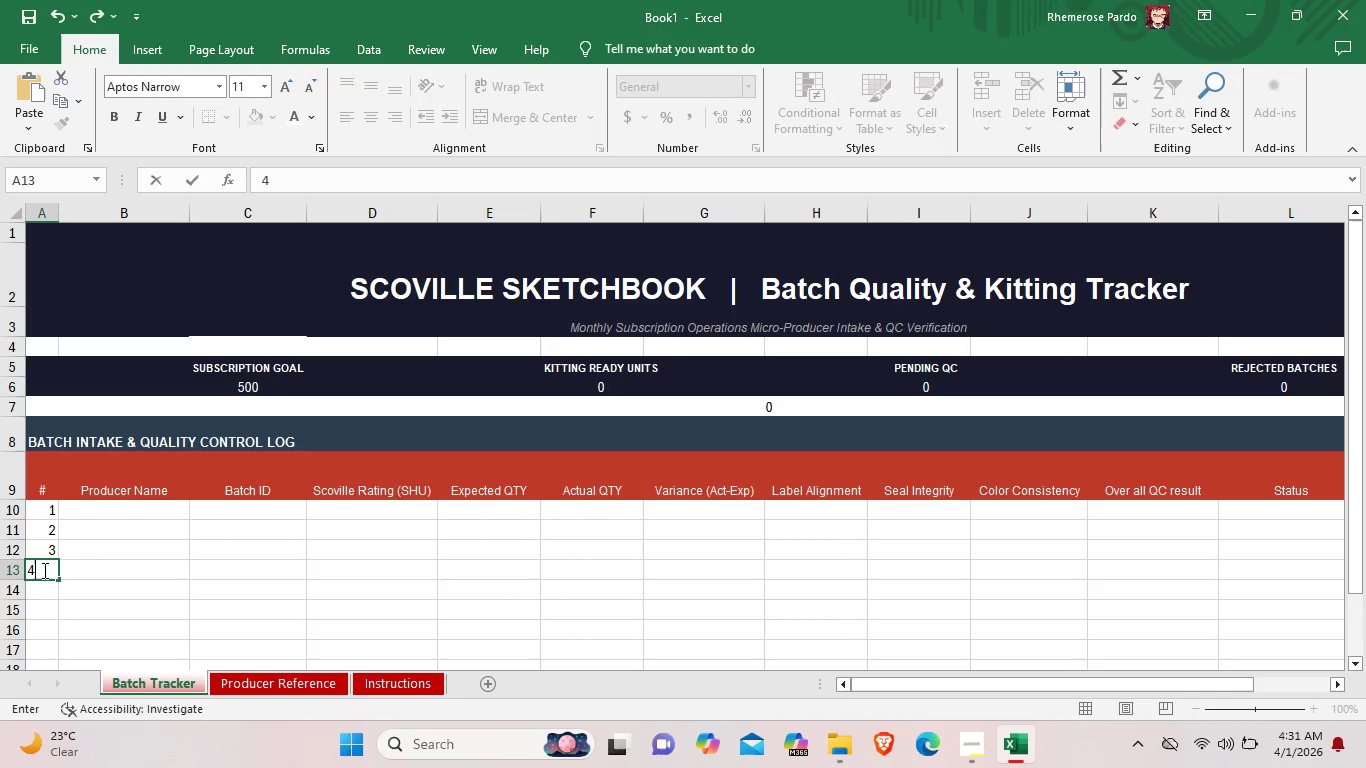 
wait(5.73)
 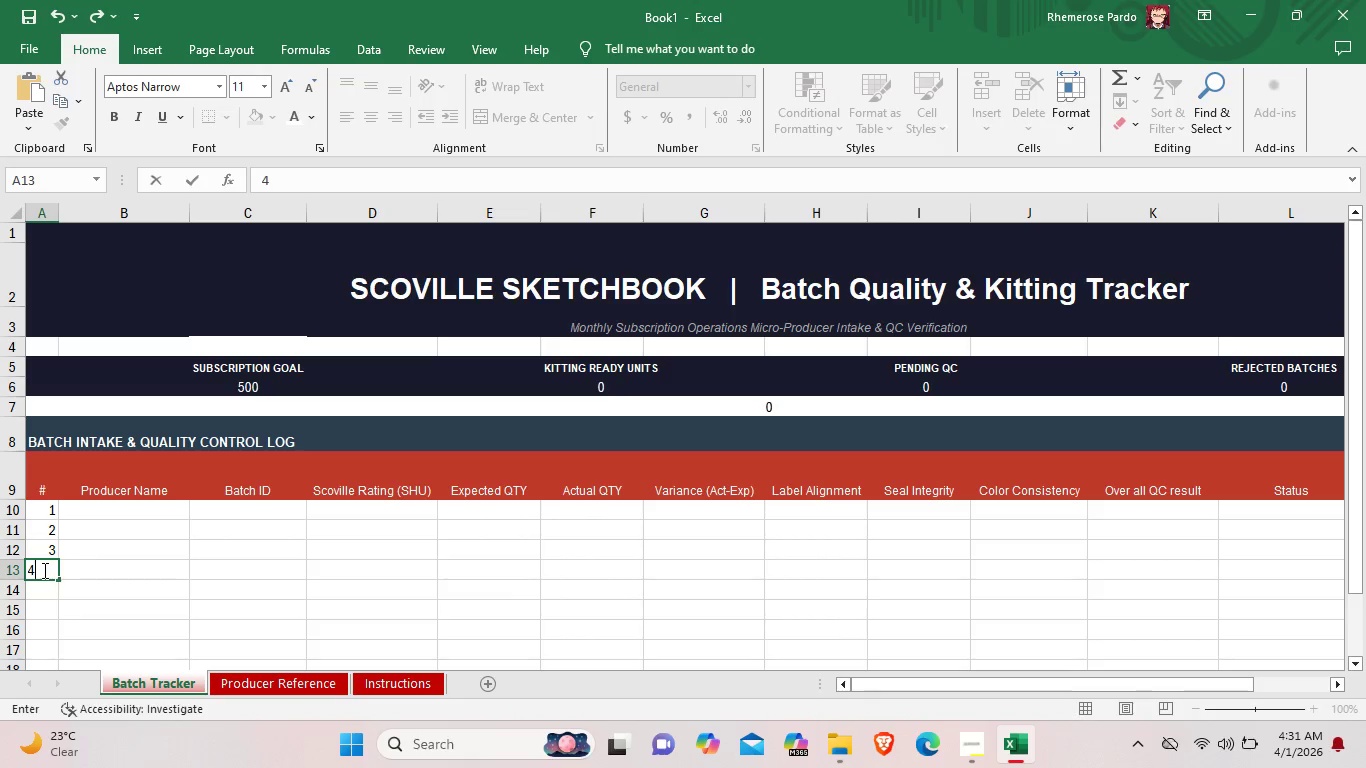 
left_click([43, 591])
 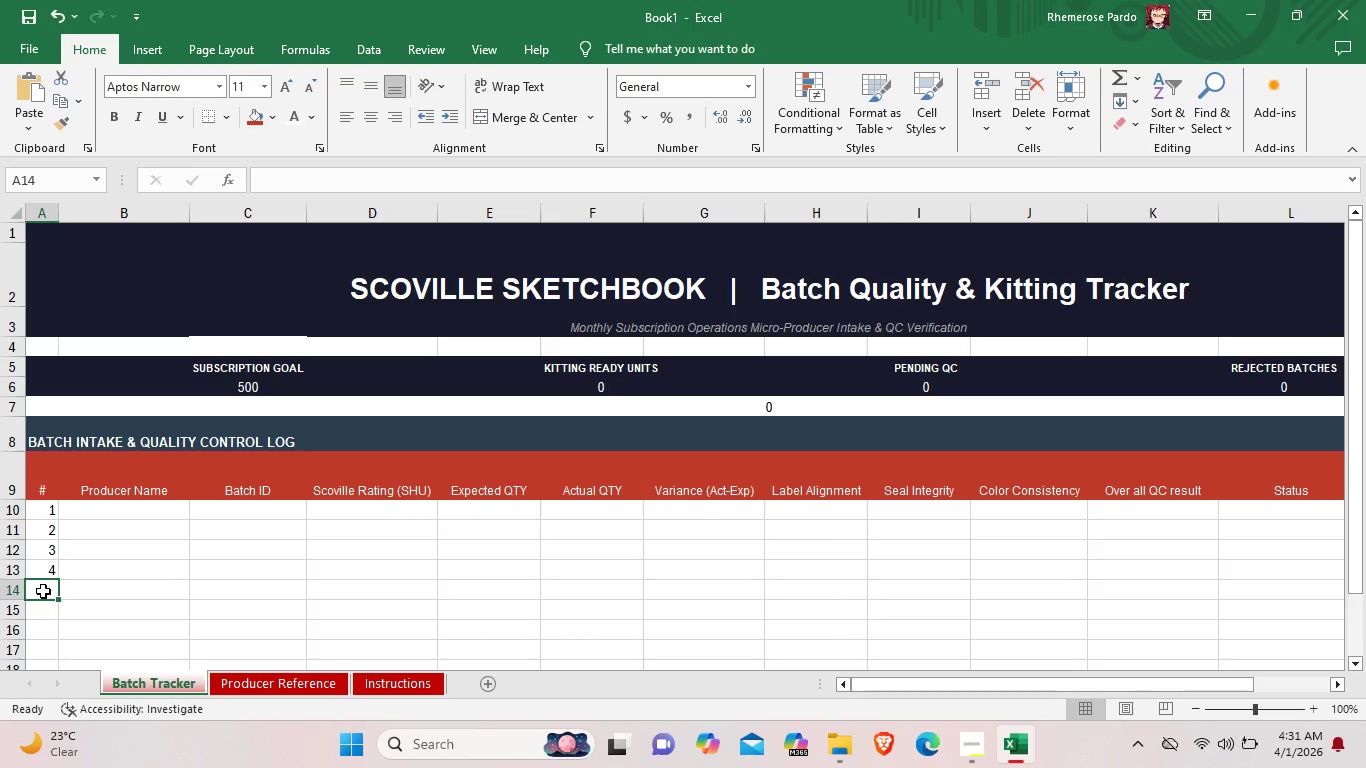 
key(5)
 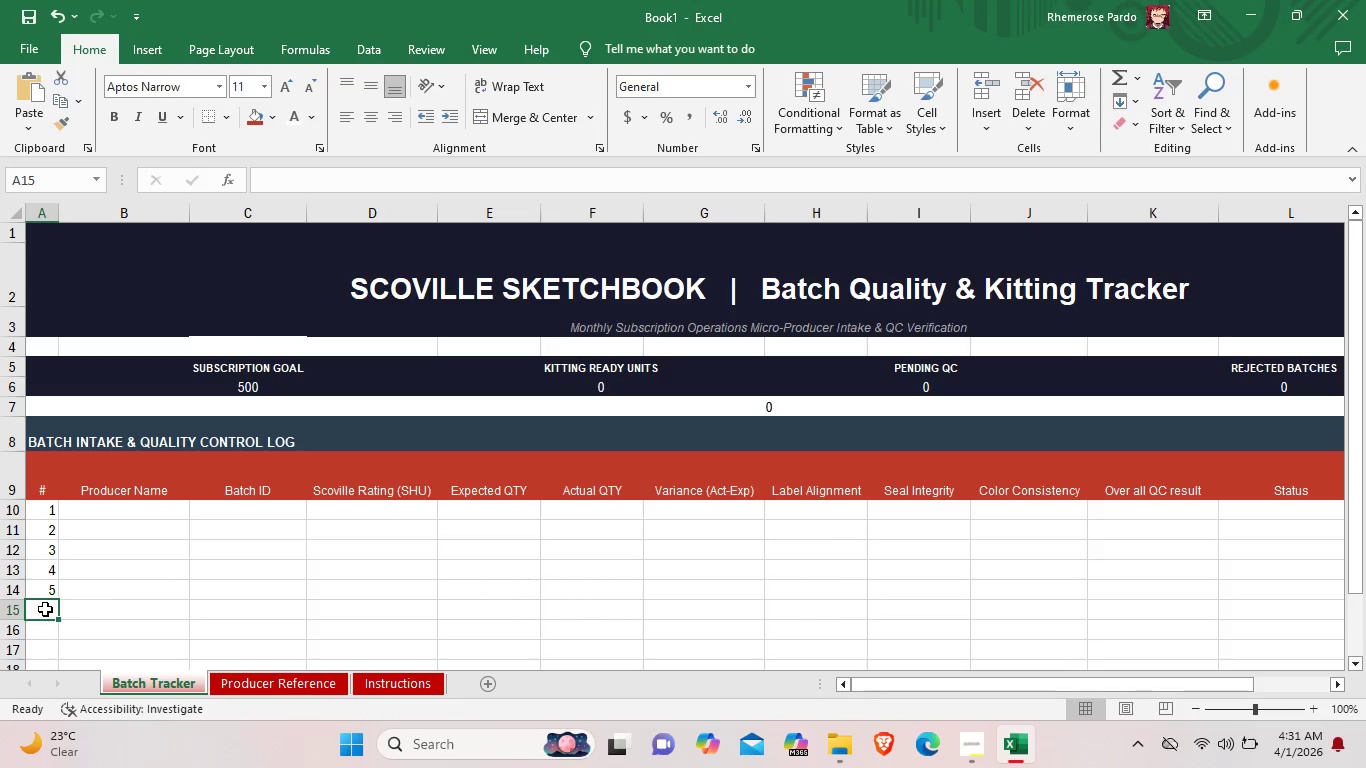 
double_click([45, 609])
 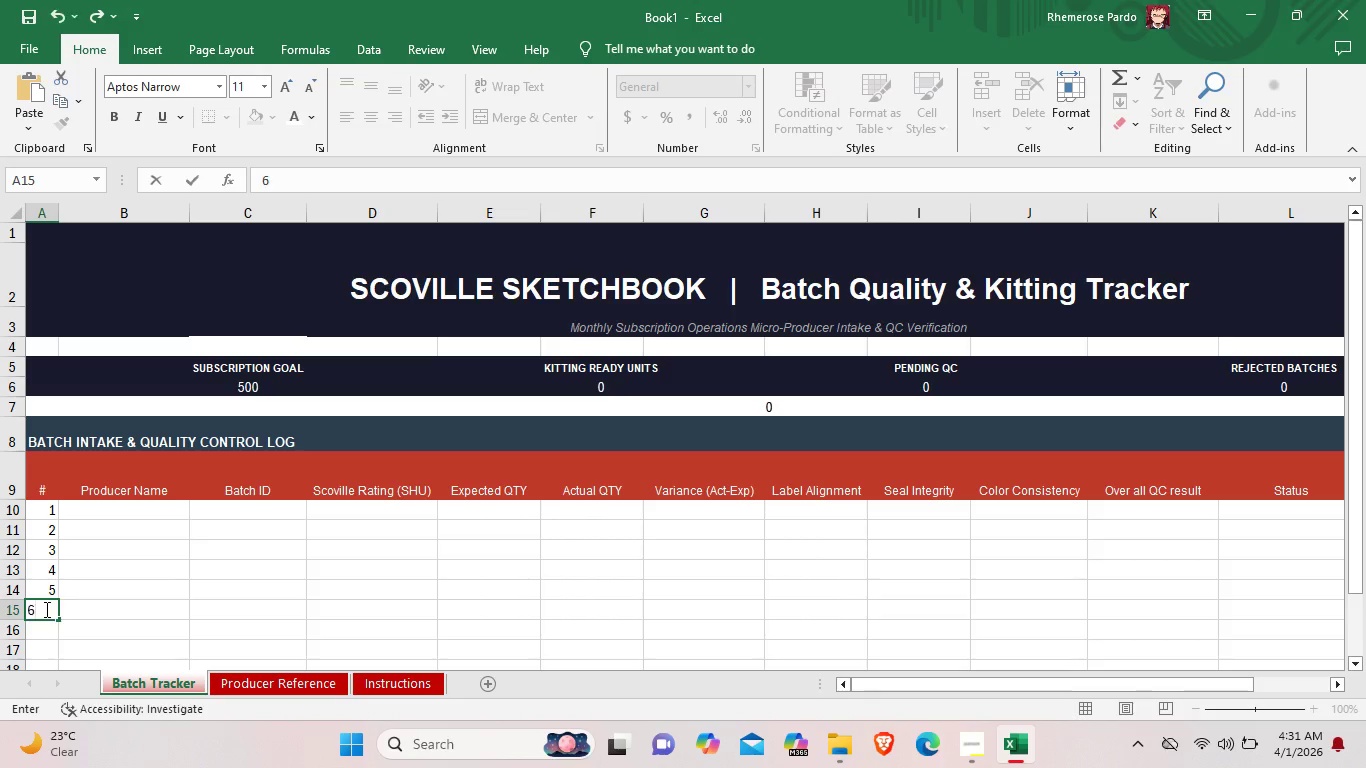 
key(6)
 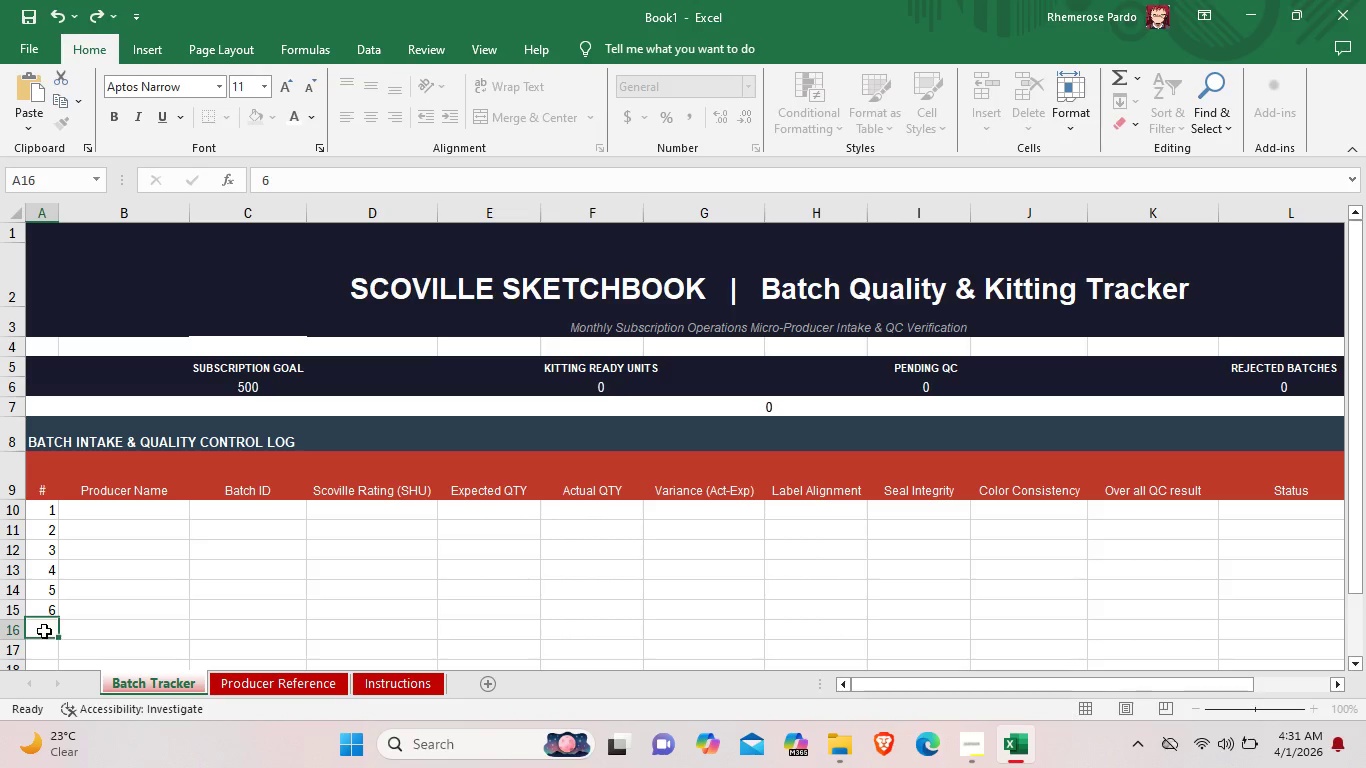 
double_click([44, 631])
 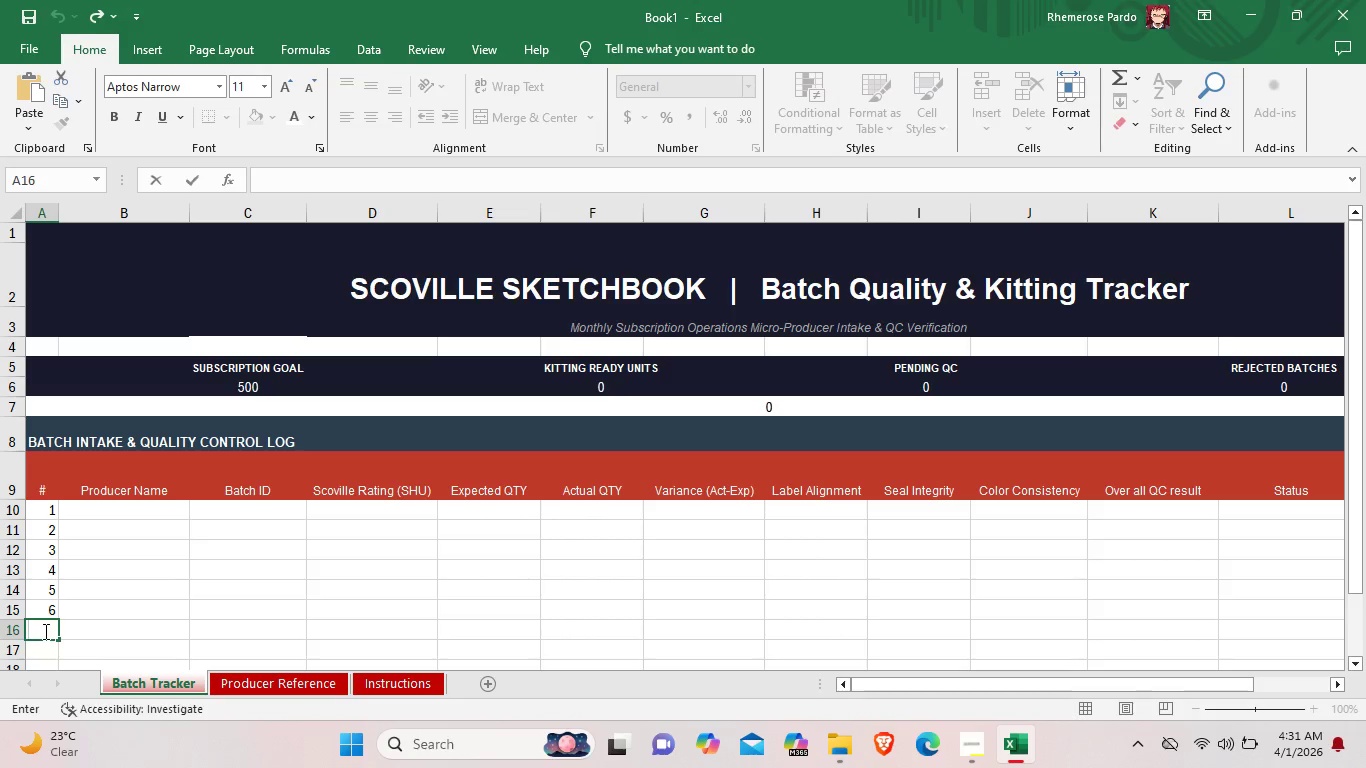 
key(7)
 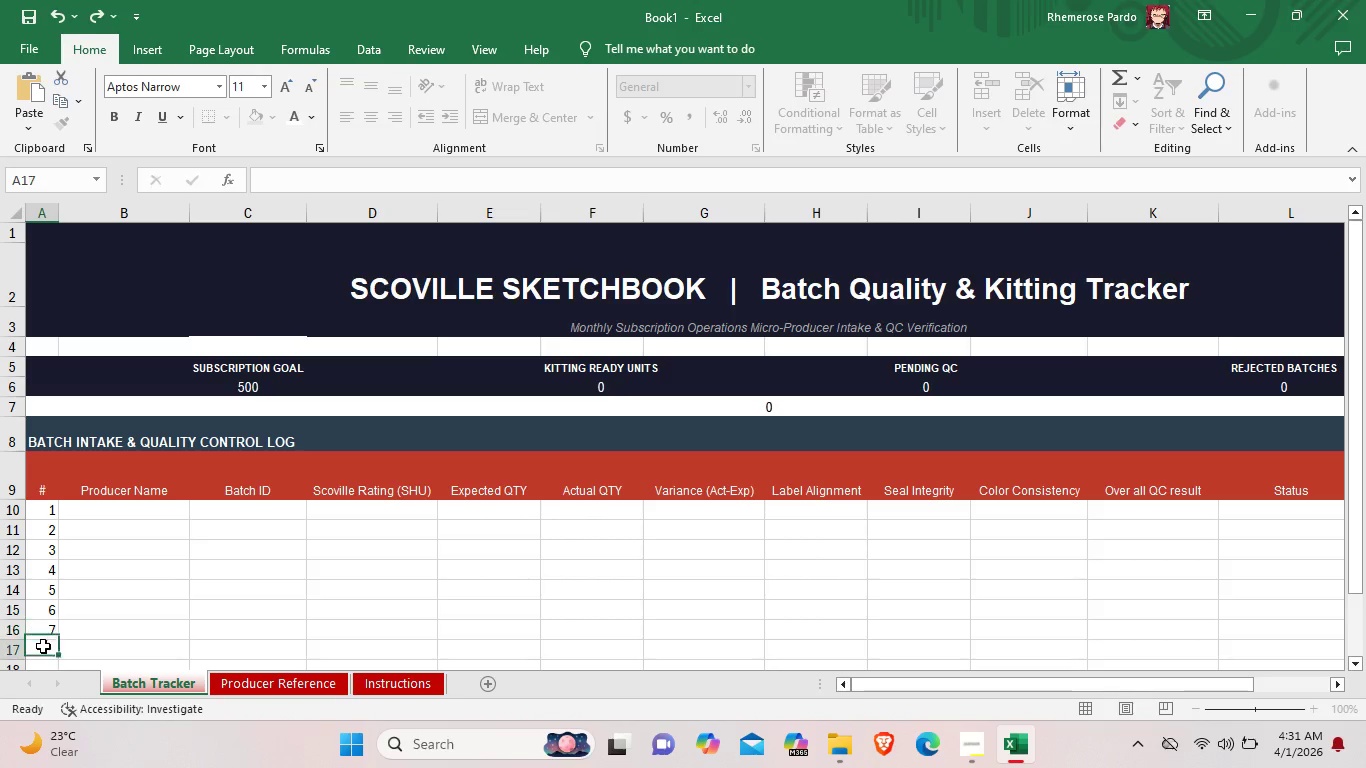 
double_click([43, 646])
 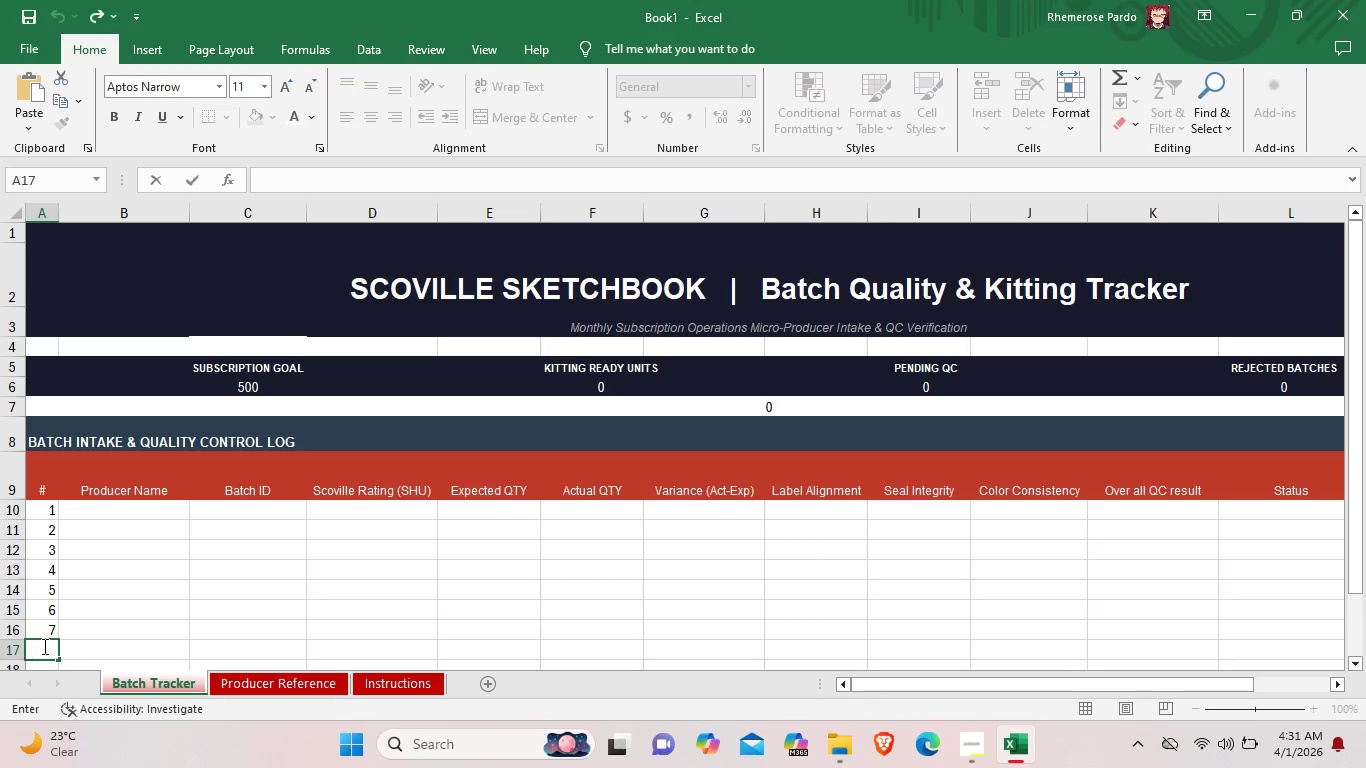 
key(8)
 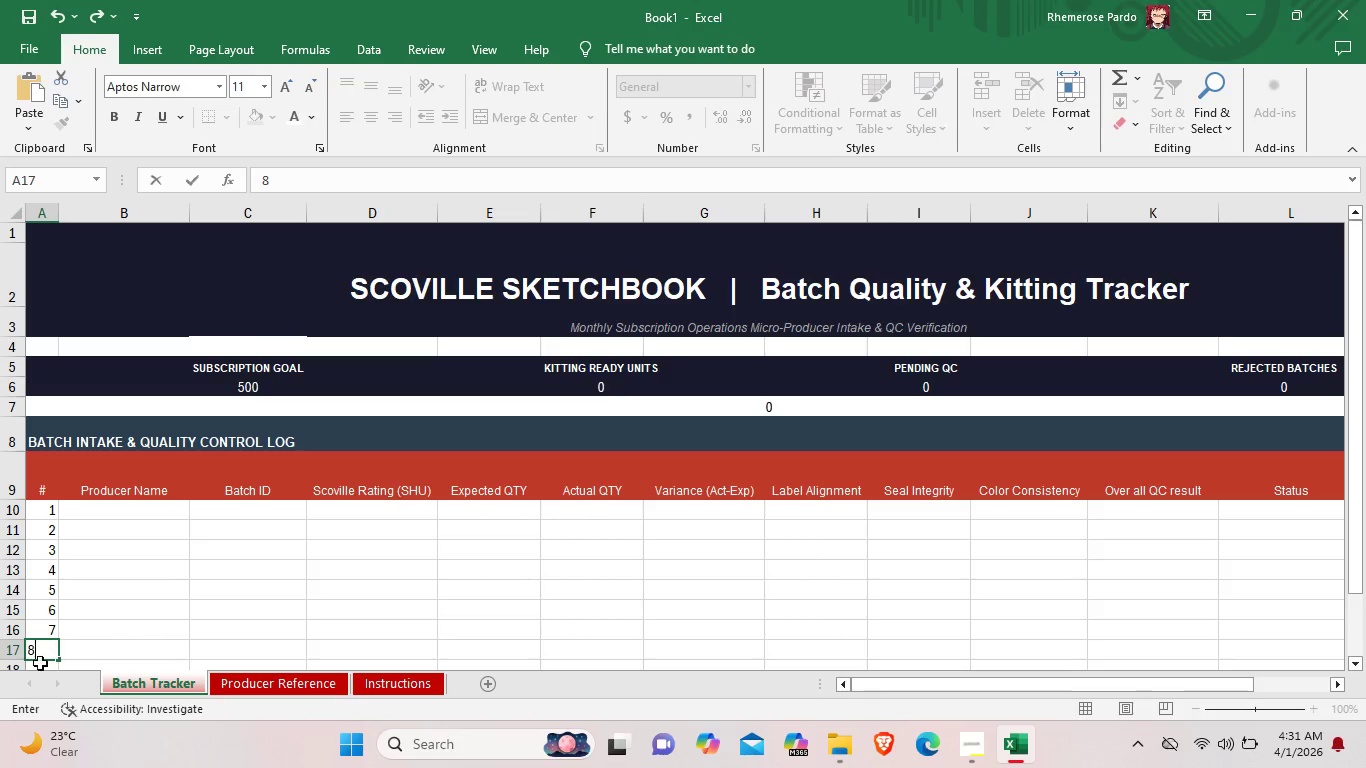 
left_click([40, 663])
 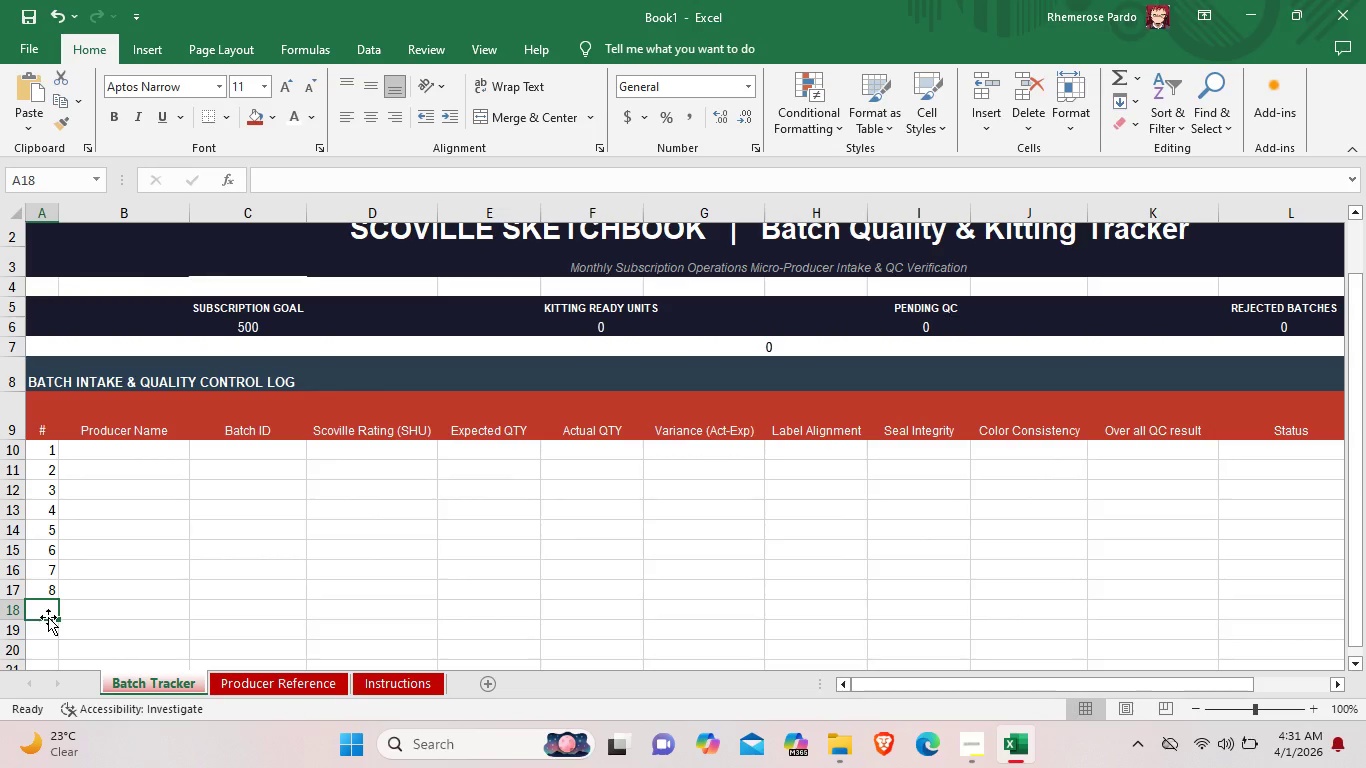 
scroll: coordinate [58, 641], scroll_direction: down, amount: 1.0
 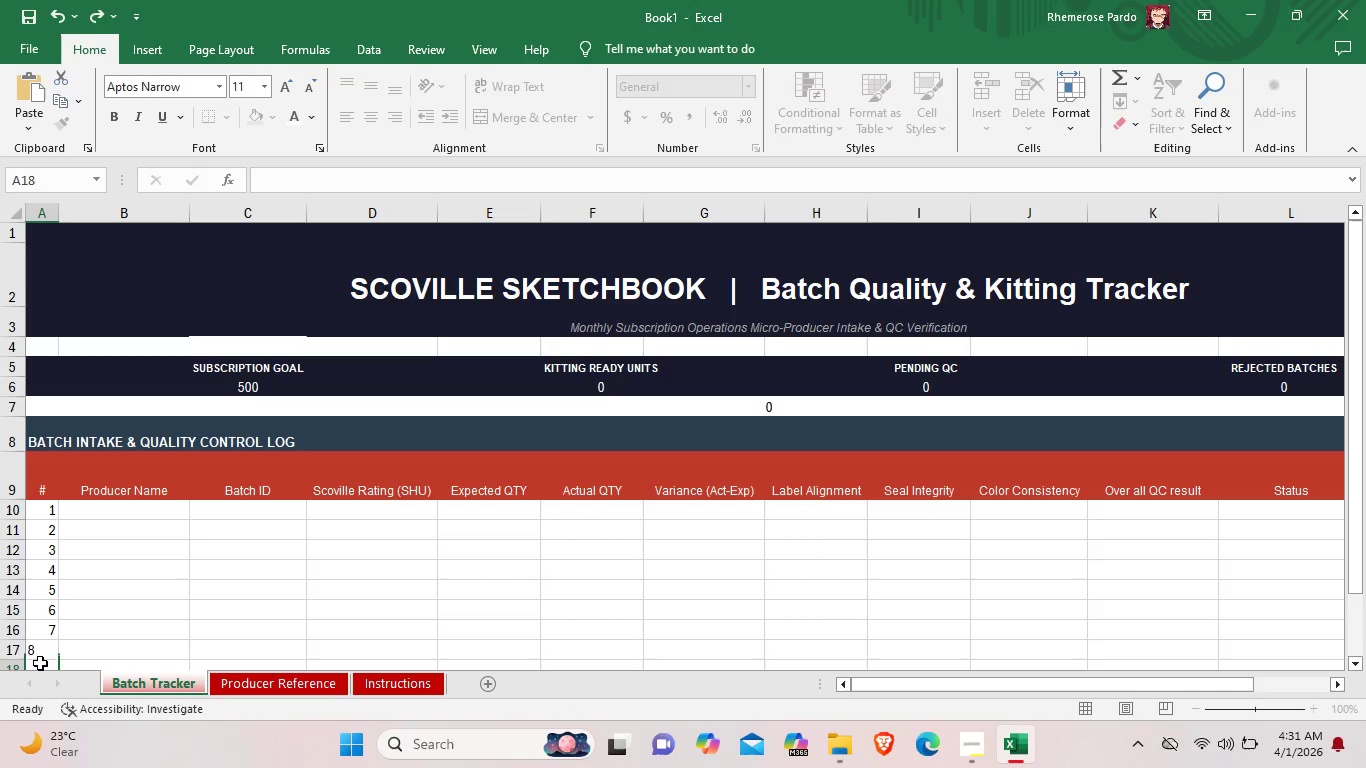 
left_click([48, 608])
 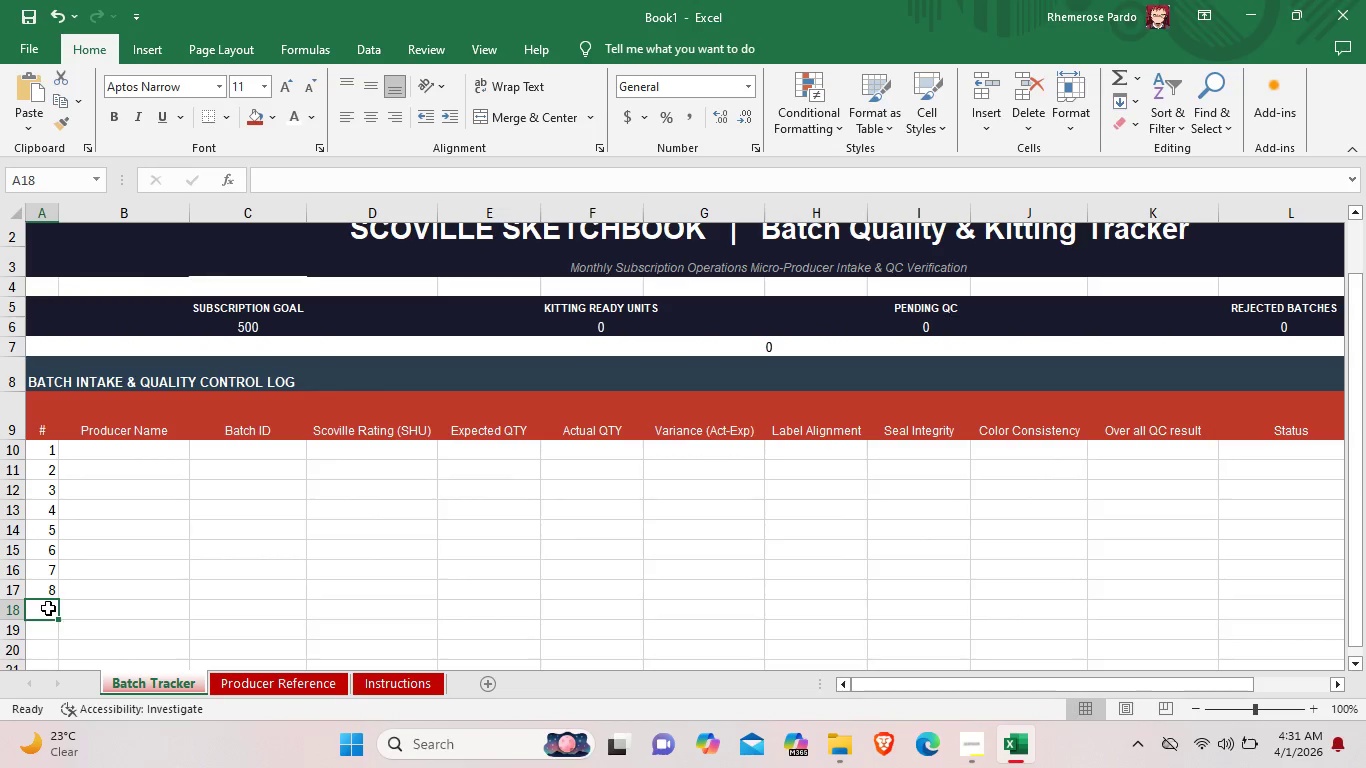 
double_click([48, 608])
 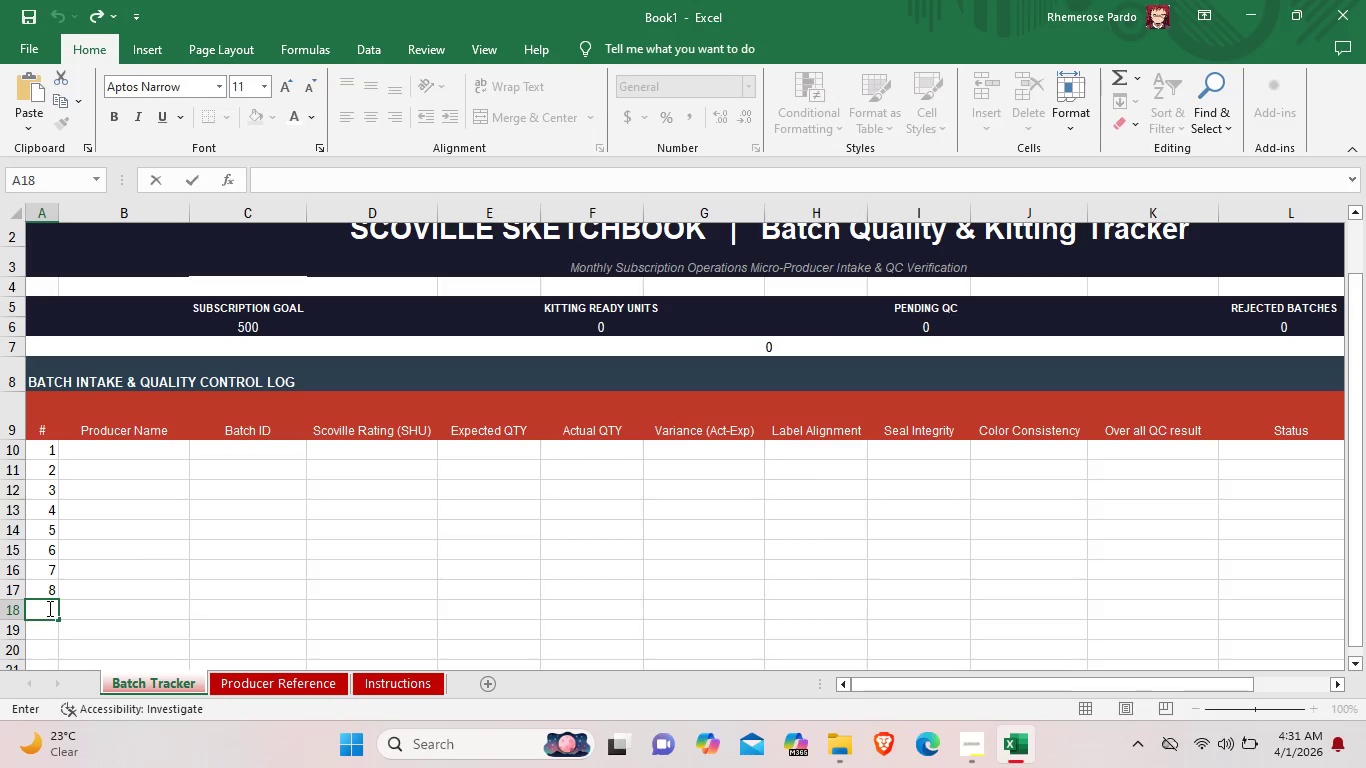 
key(9)
 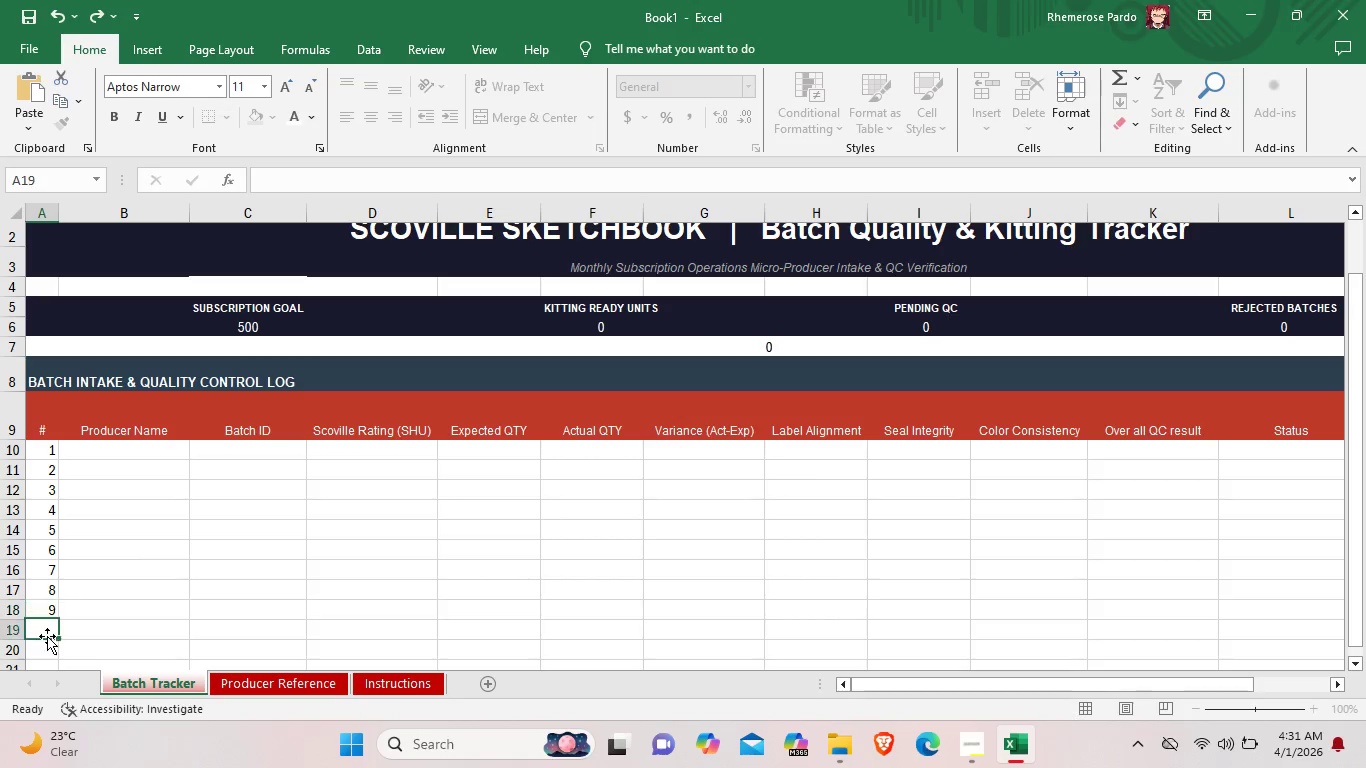 
double_click([47, 636])
 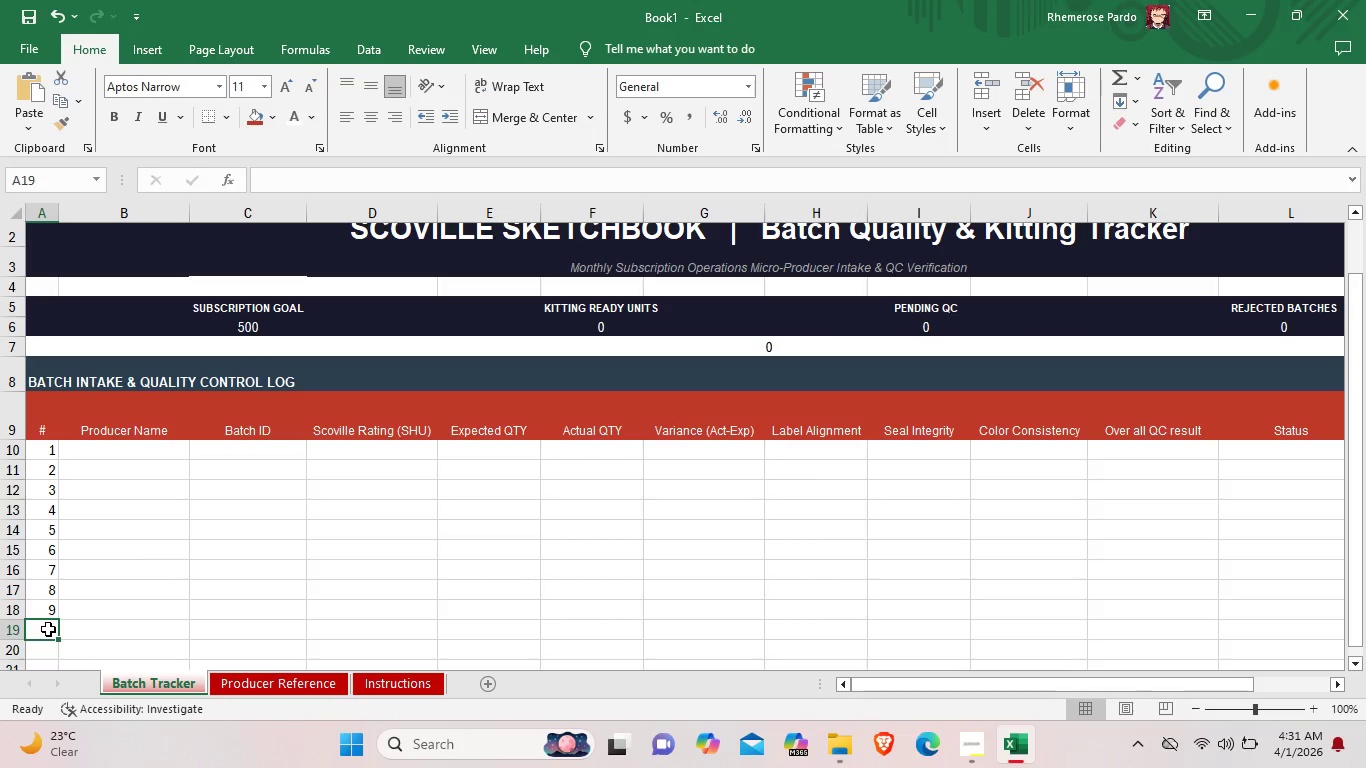 
left_click([48, 629])
 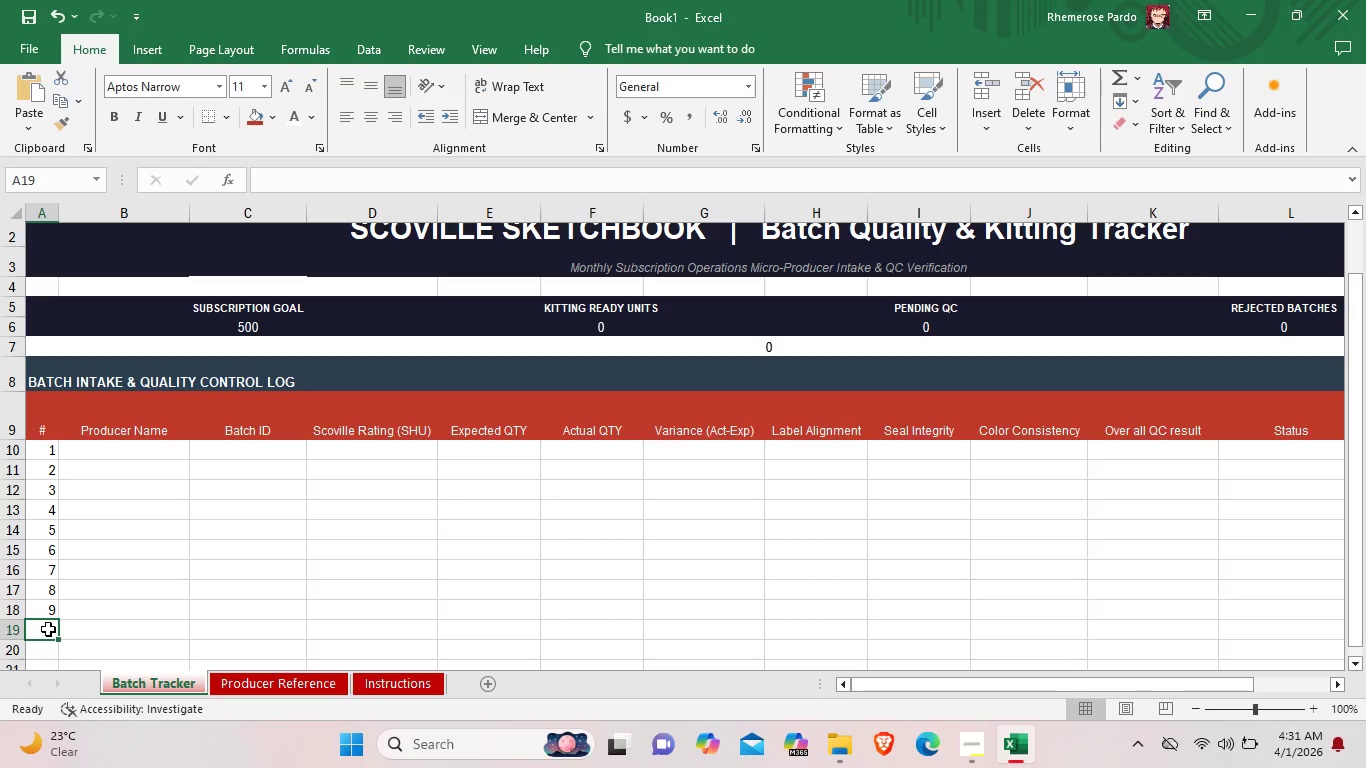 
double_click([48, 628])
 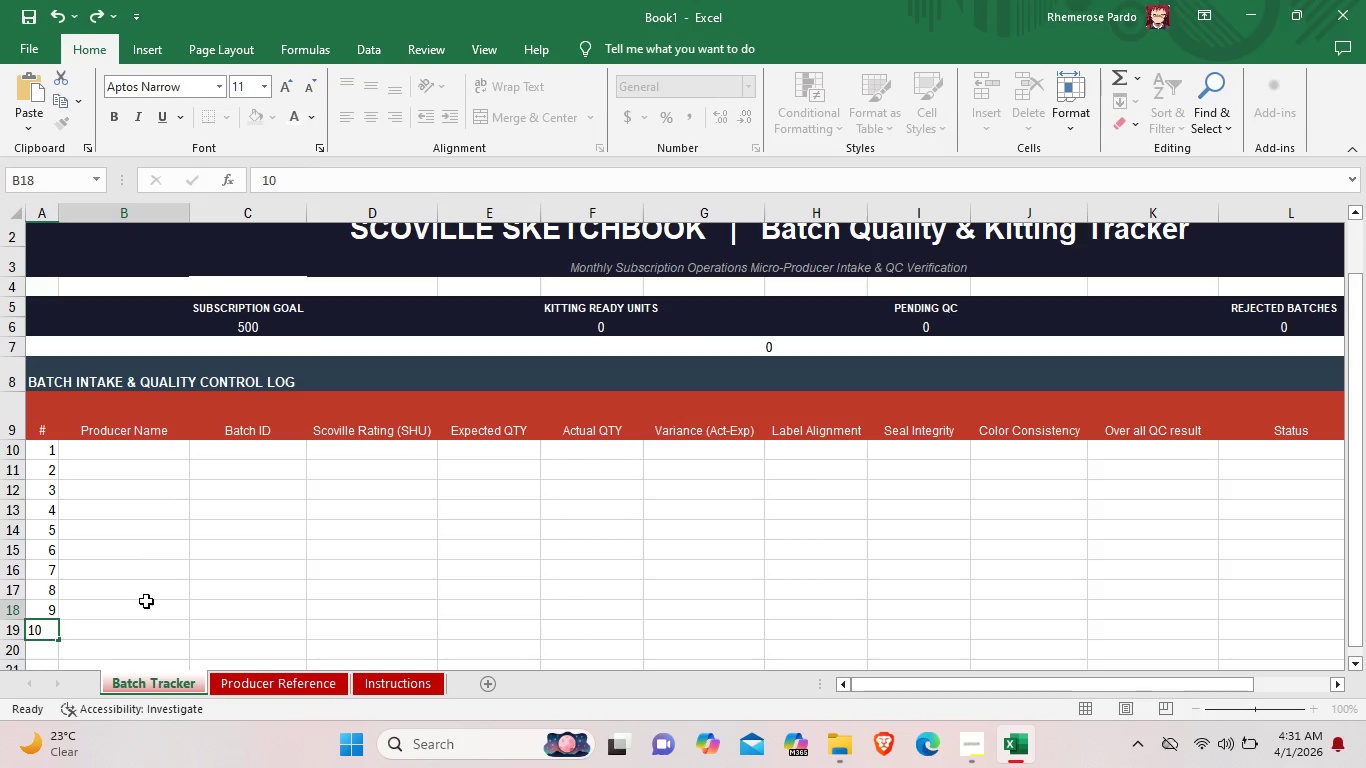 
type(10)
 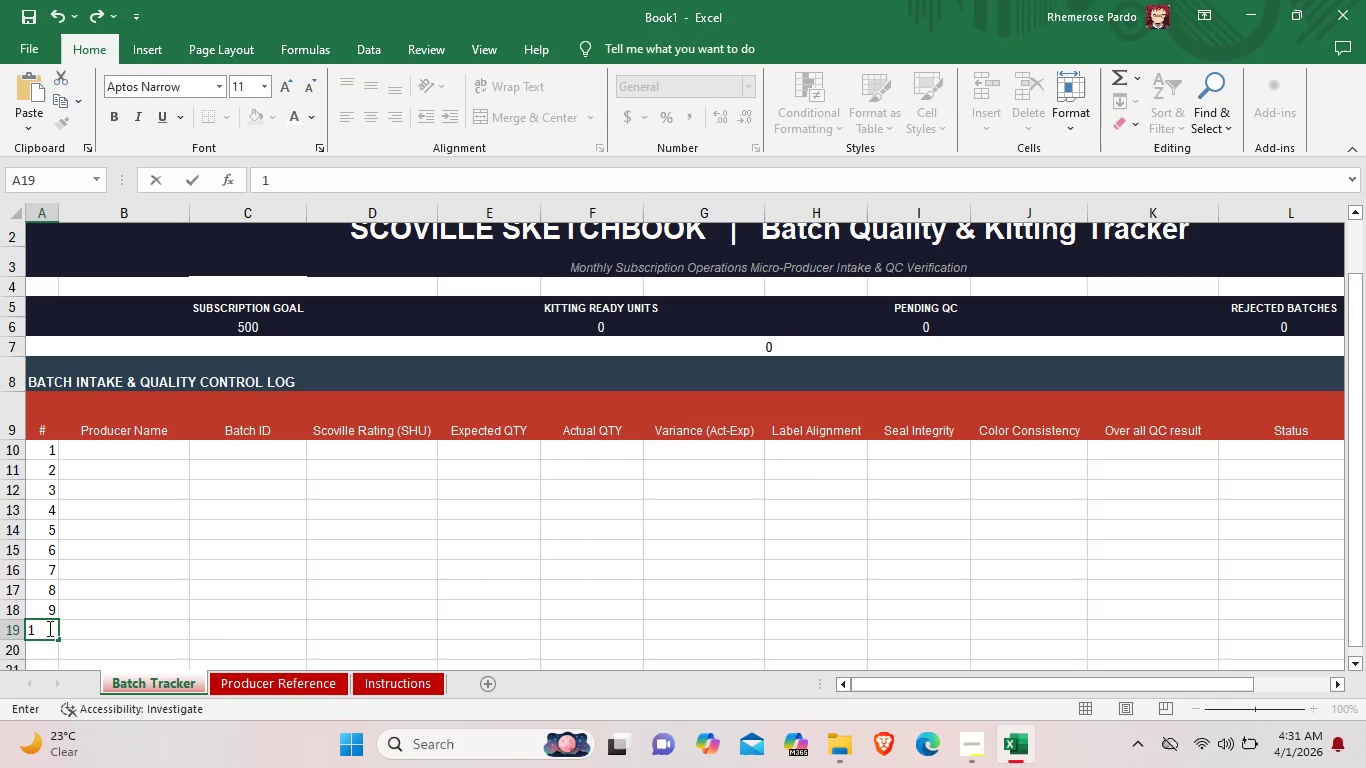 
double_click([164, 449])
 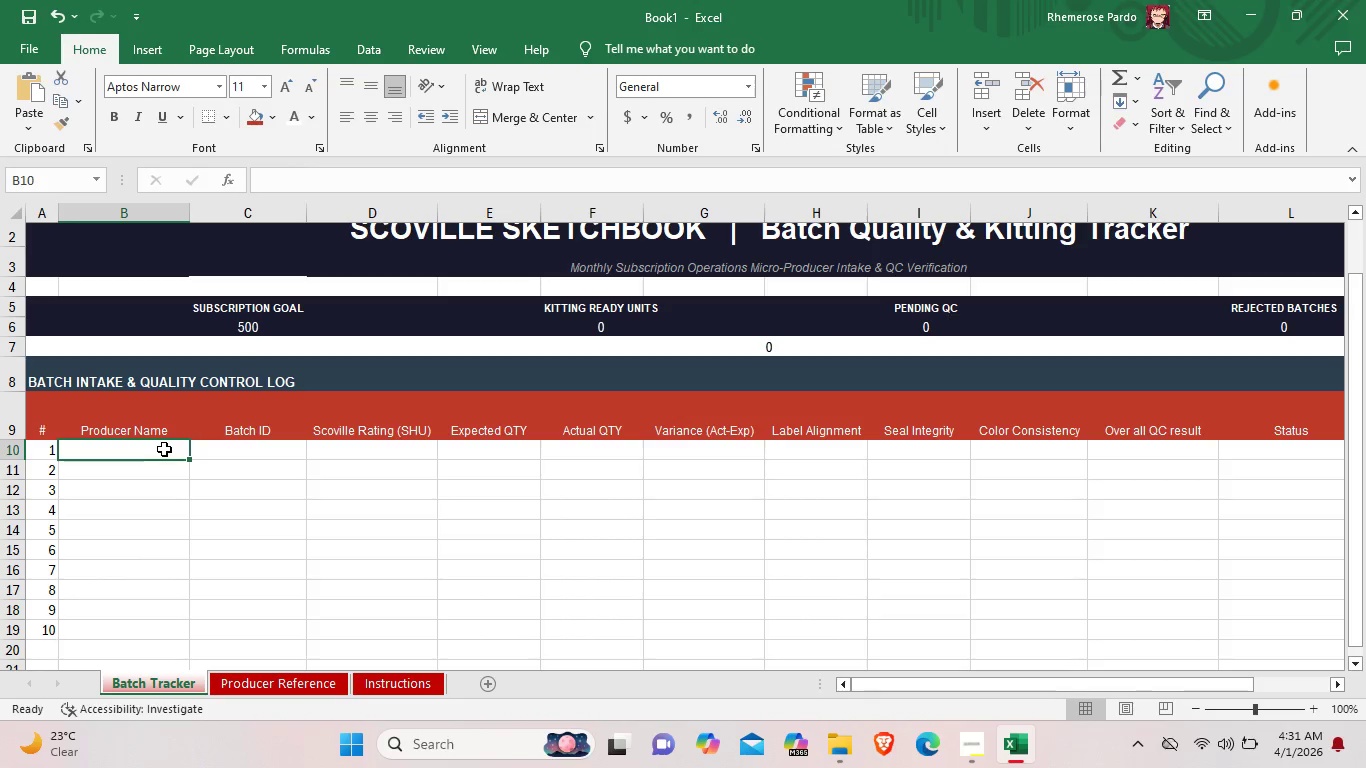 
double_click([164, 449])
 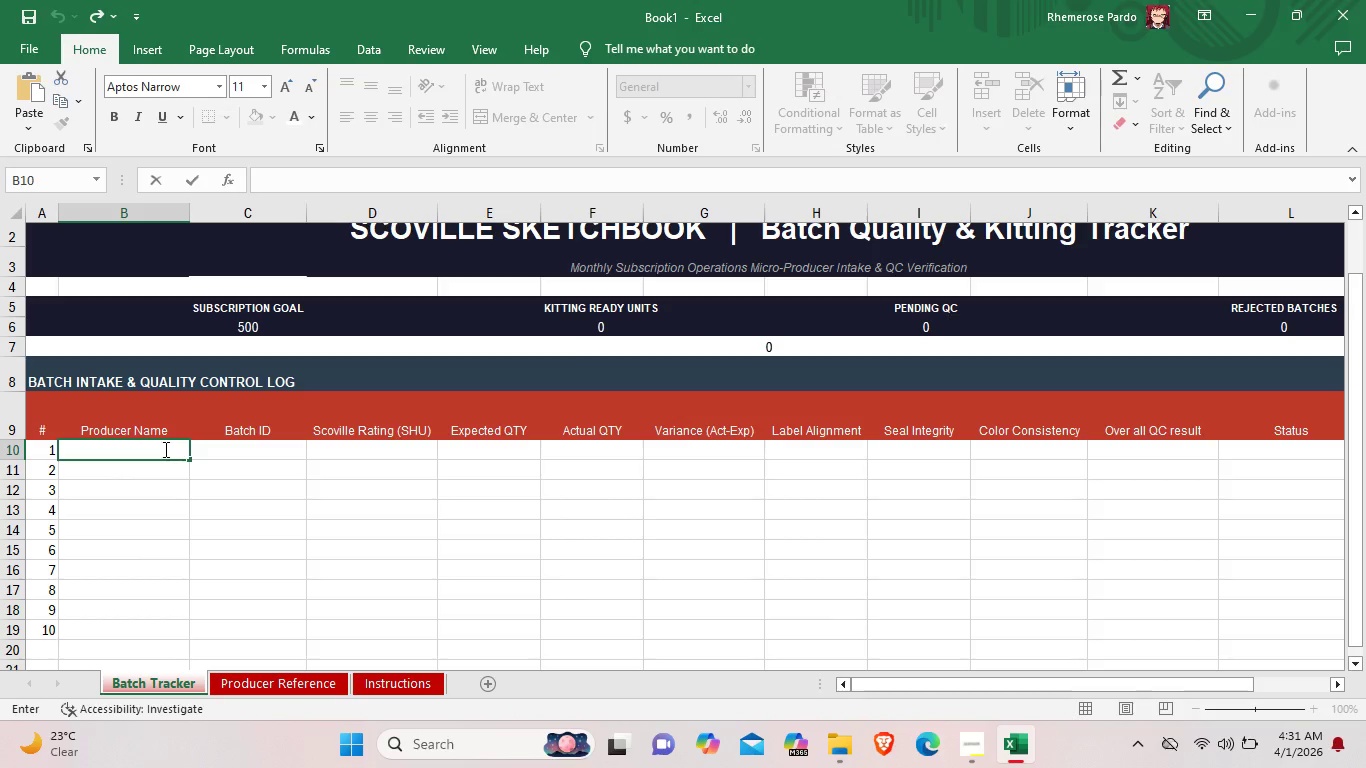 
wait(13.19)
 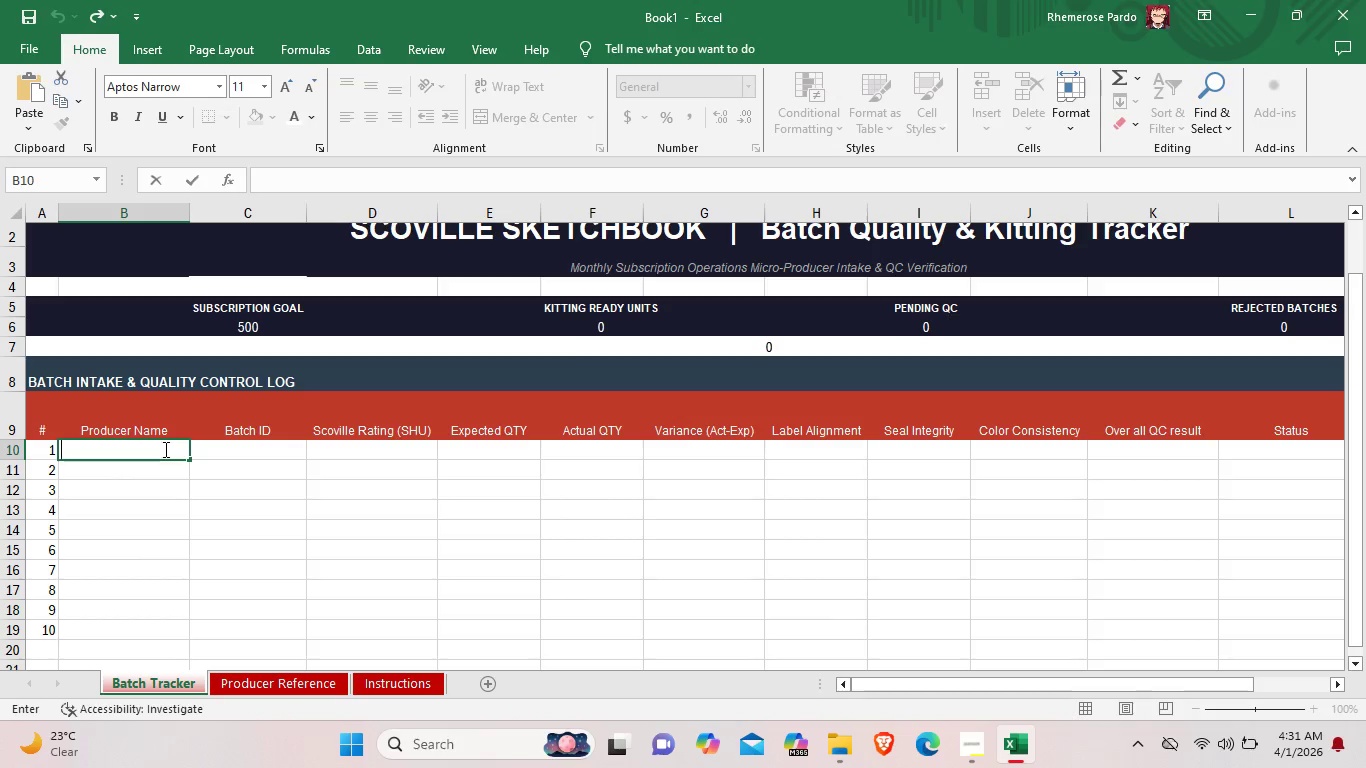 
type(Ember Valley Co.)
 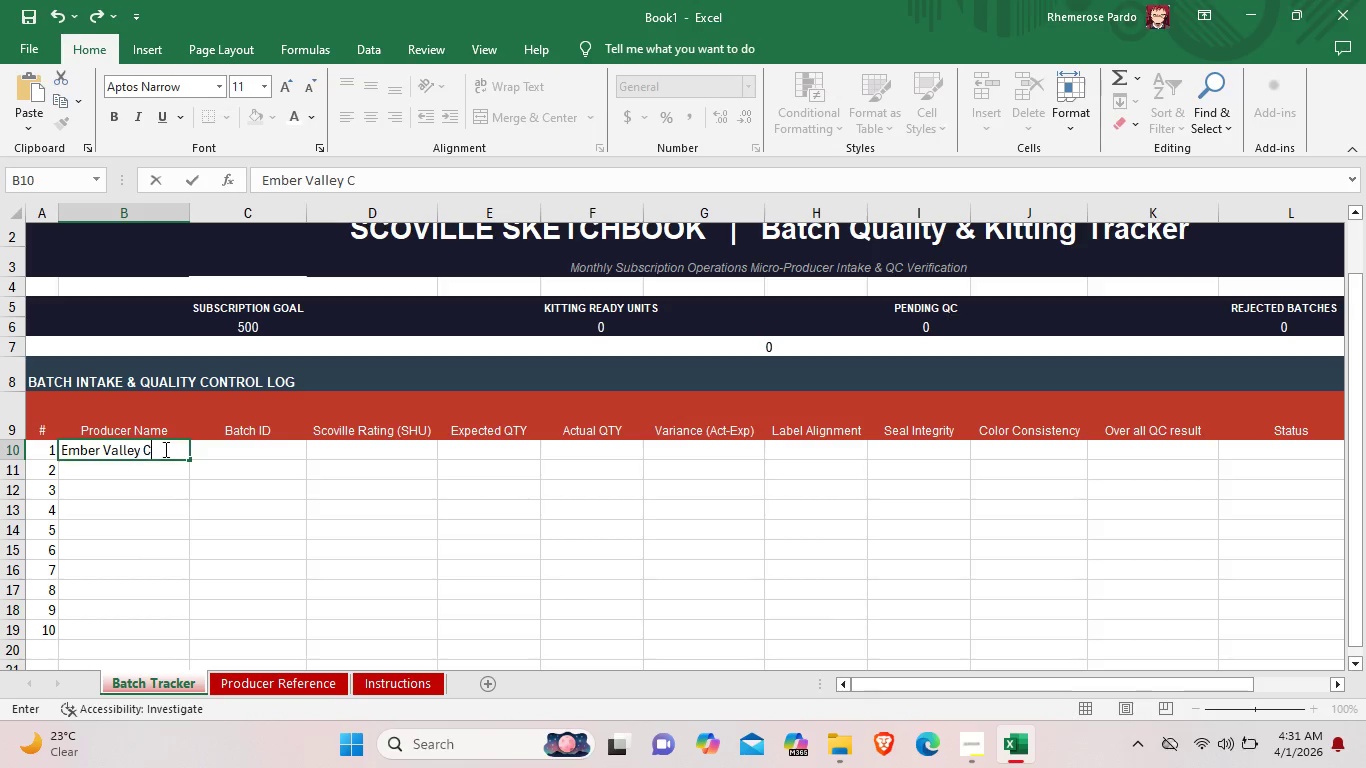 
double_click([246, 453])
 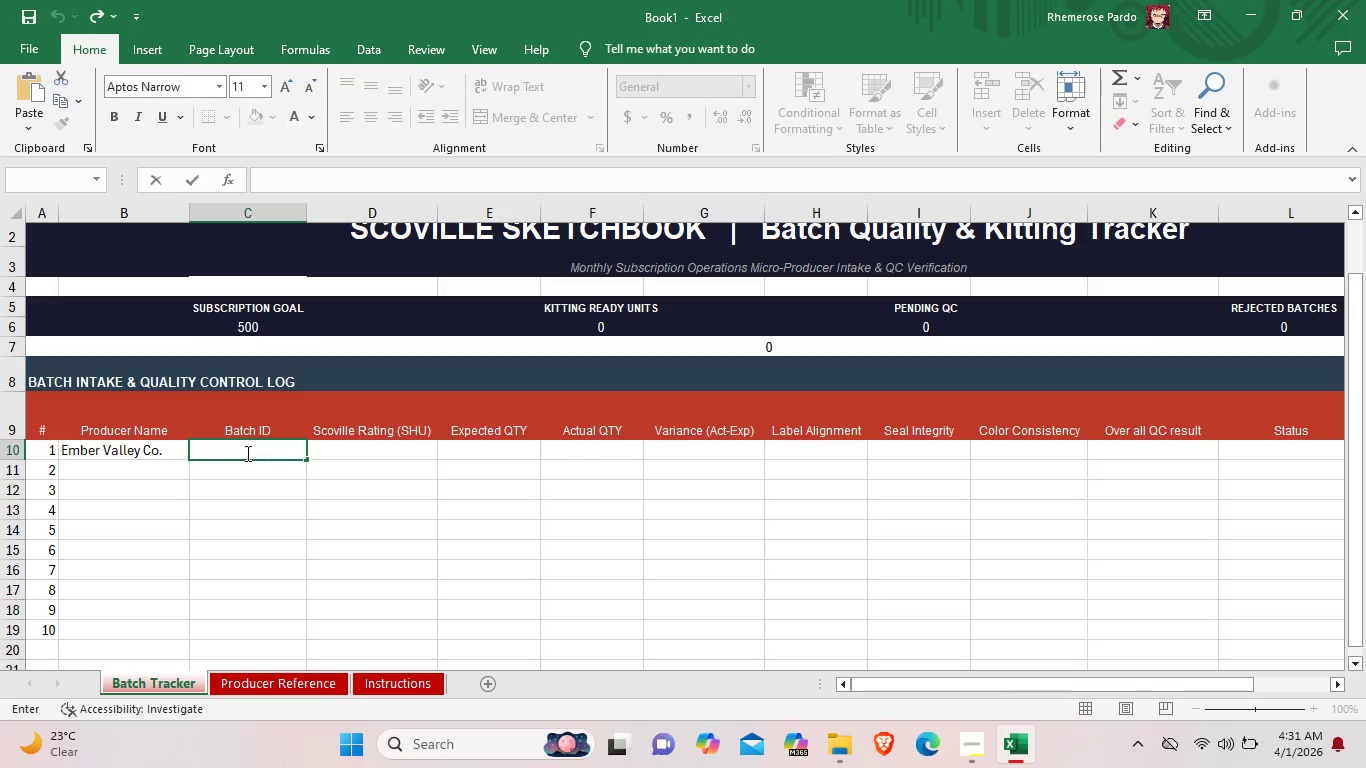 
type(EV-2025-001)
 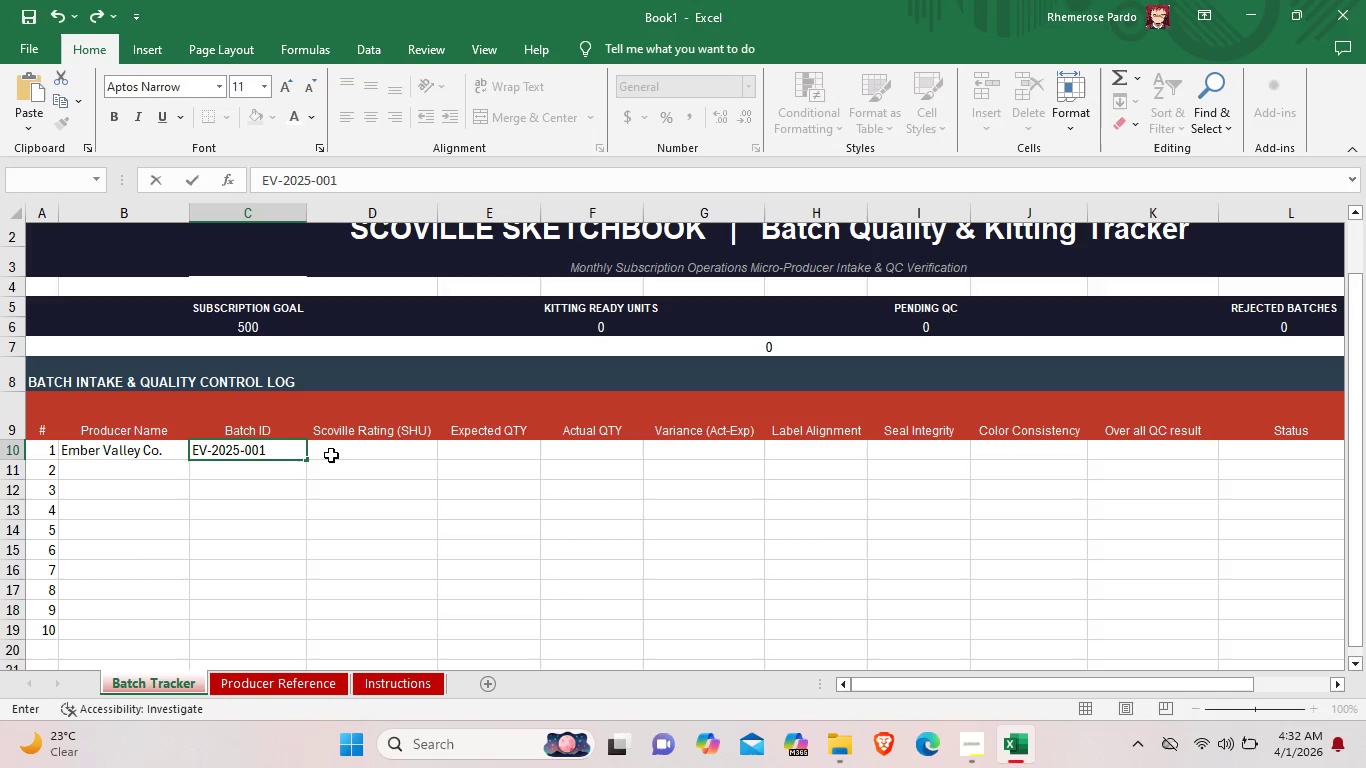 
double_click([333, 454])
 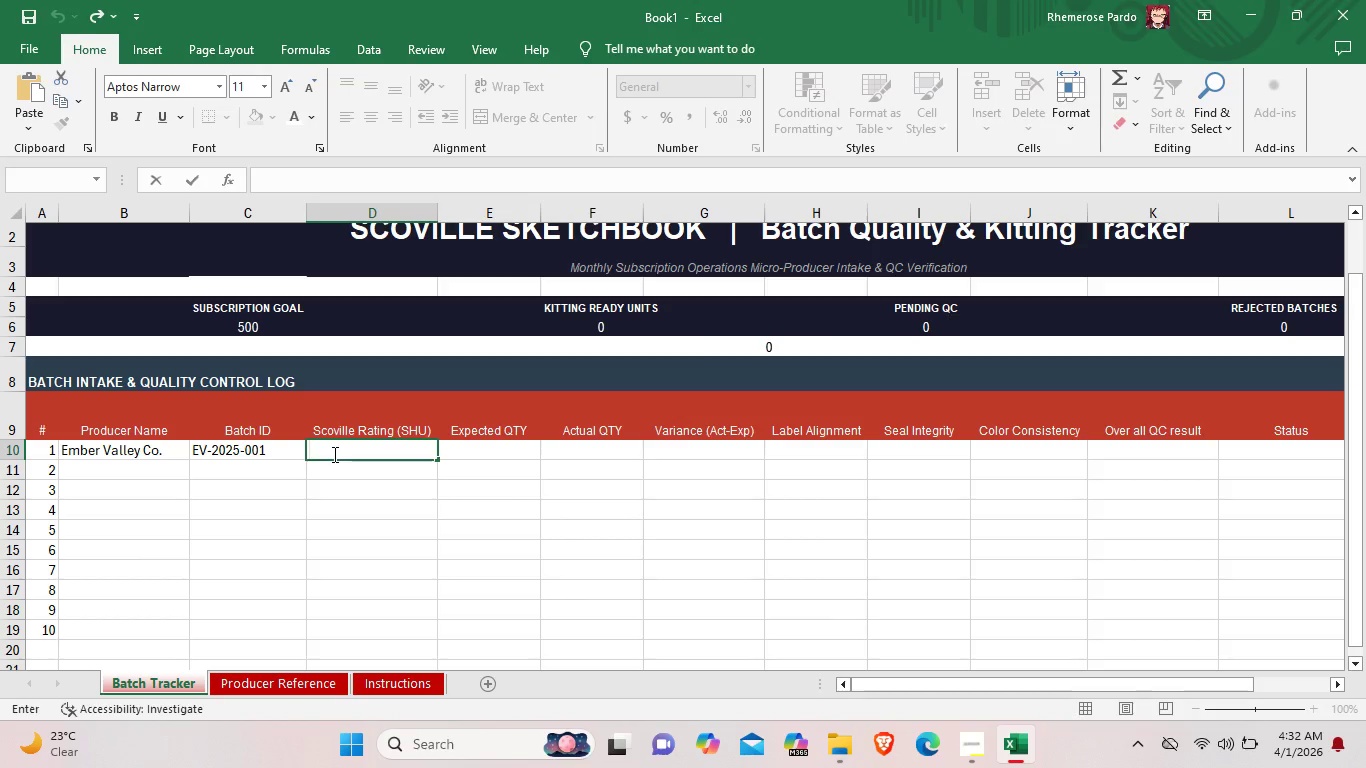 
type(15000)
 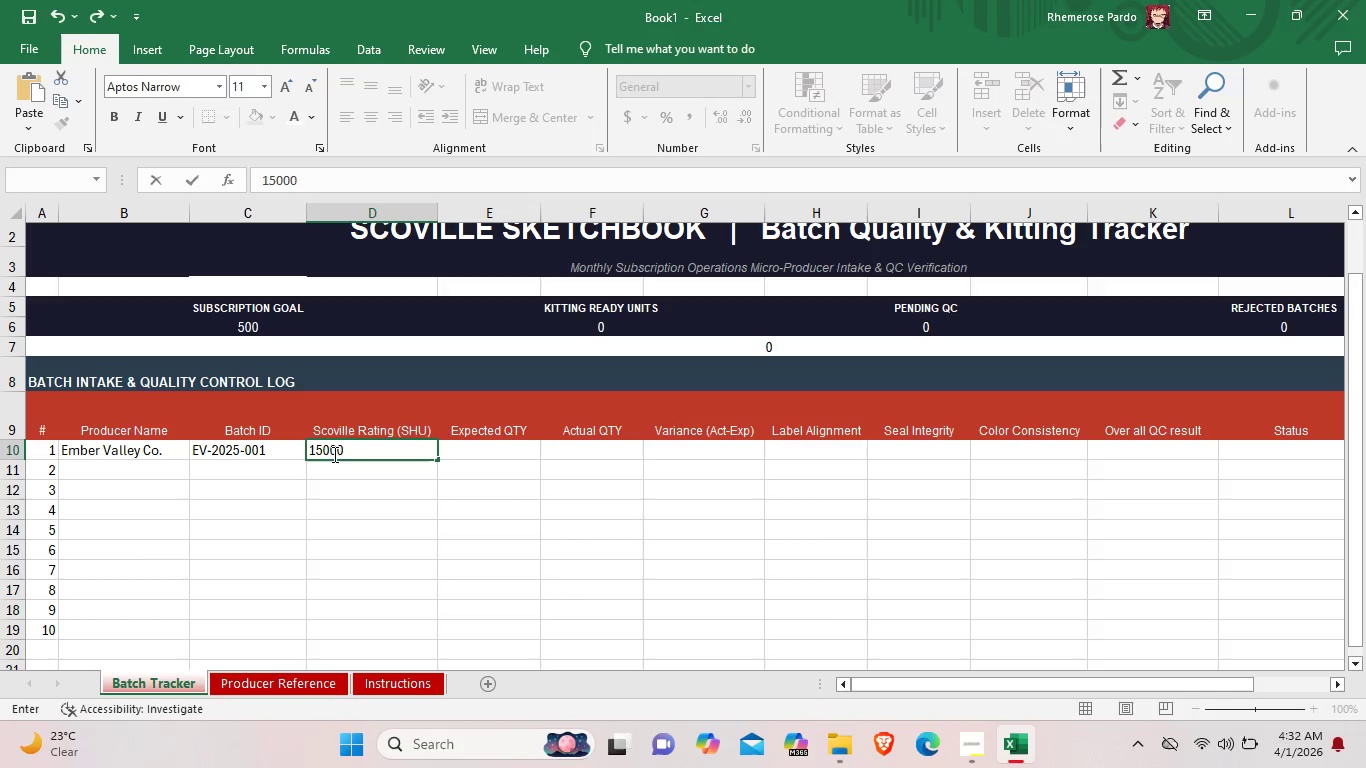 
double_click([488, 452])
 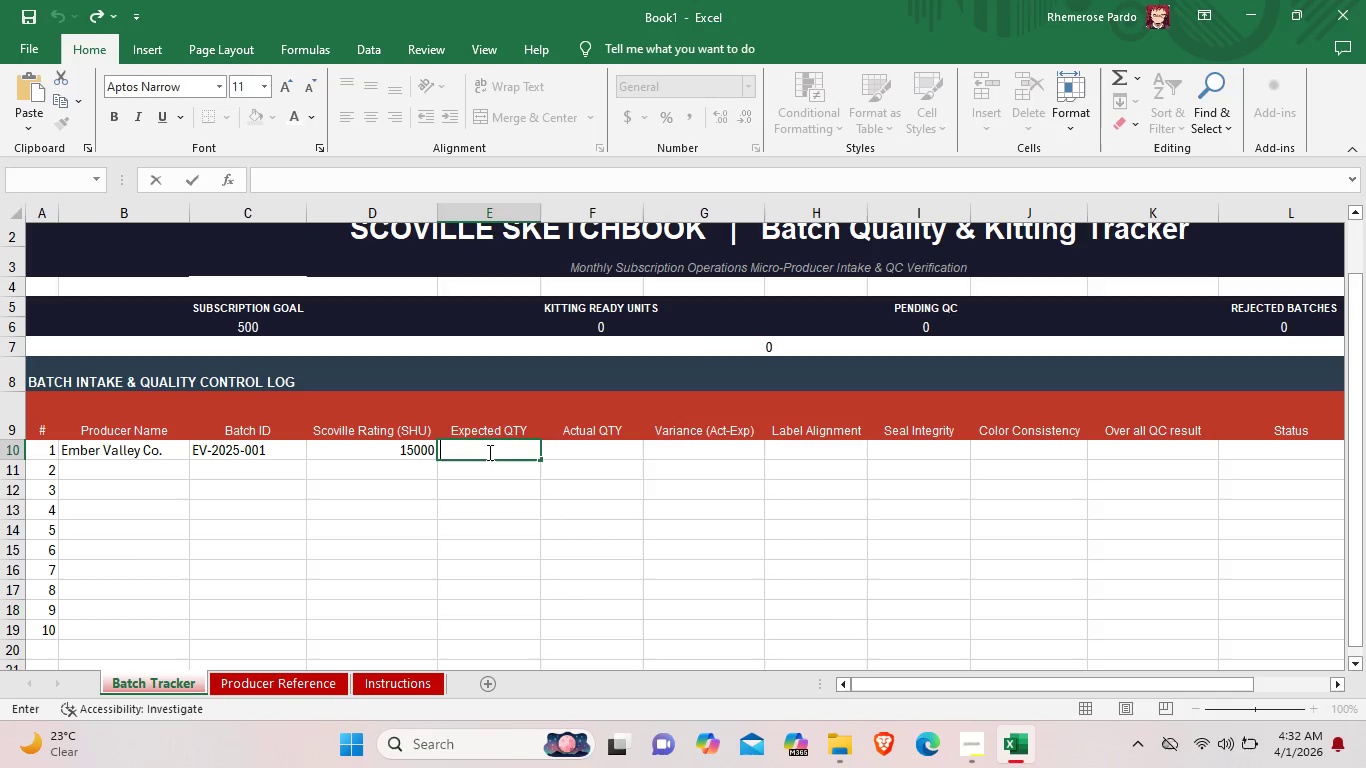 
type(80)
 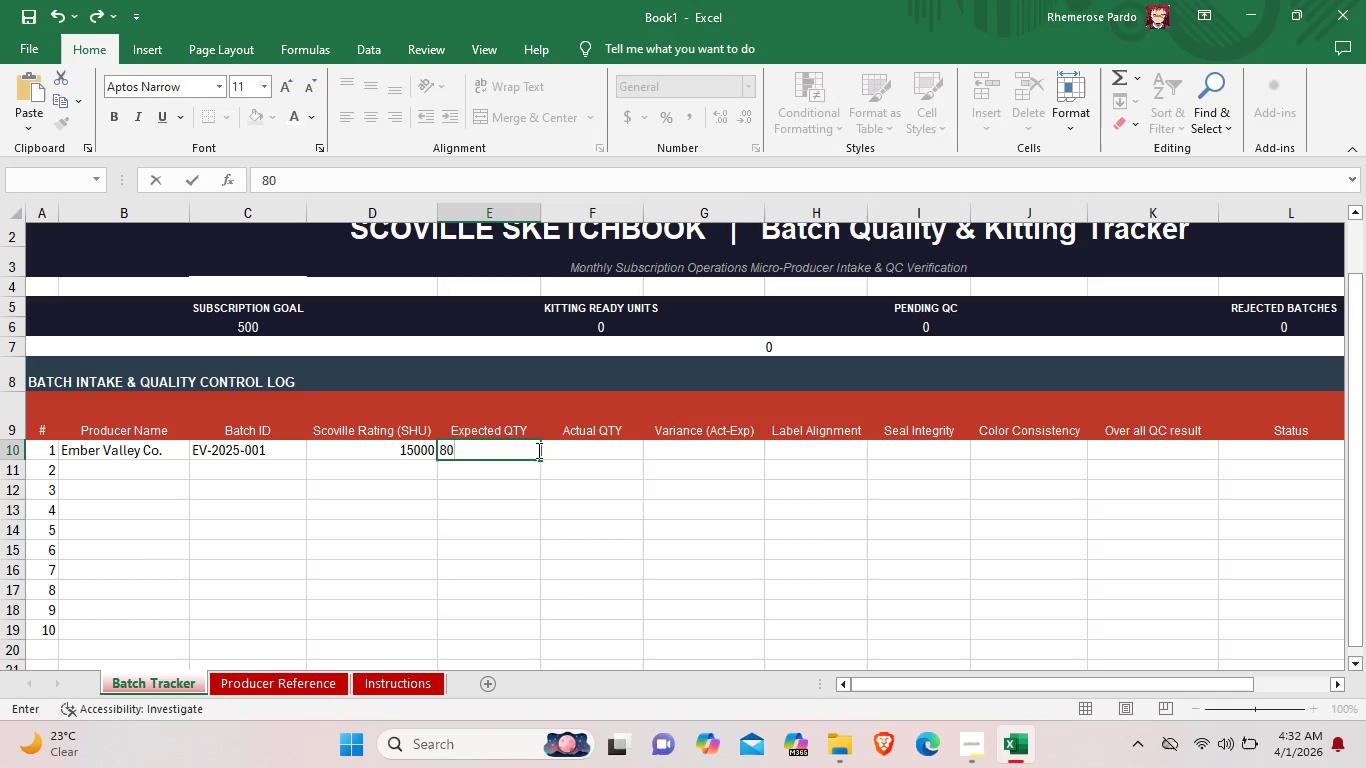 
double_click([559, 451])
 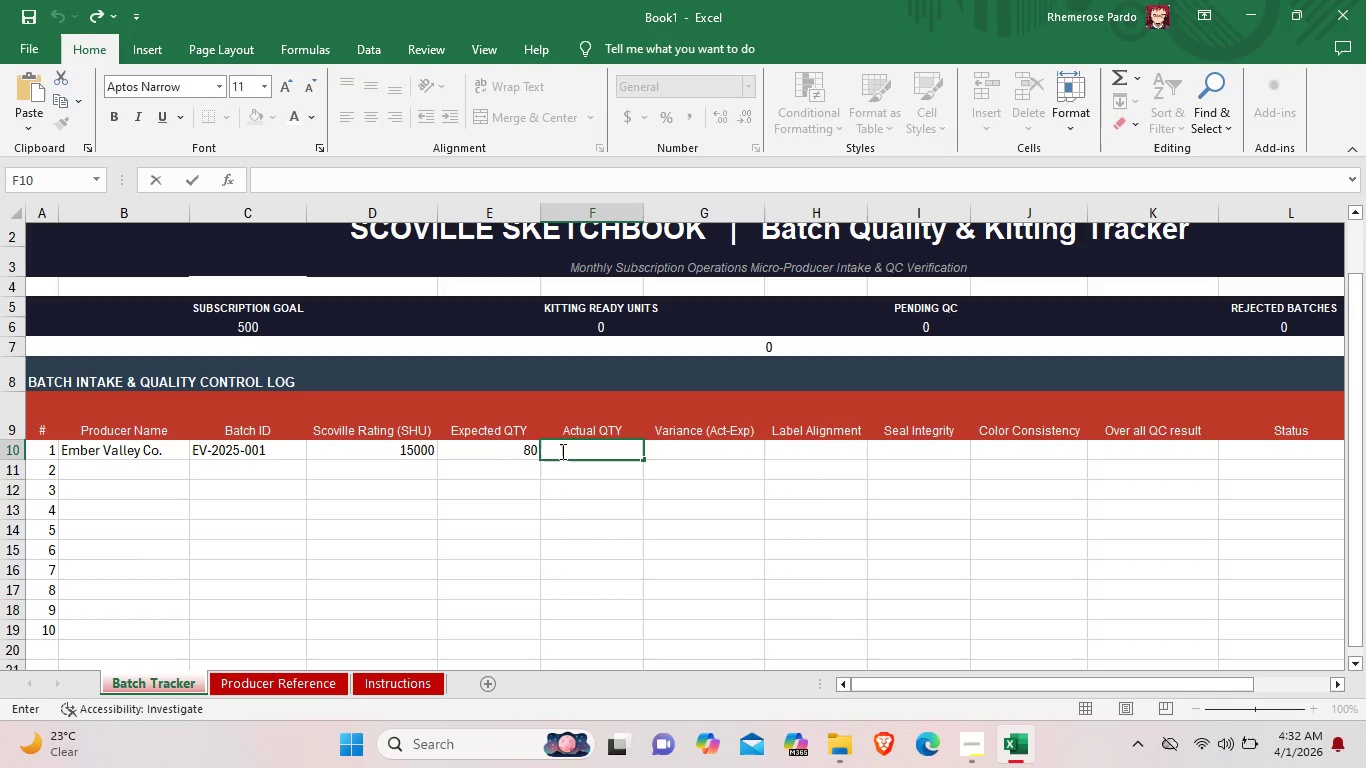 
wait(5.78)
 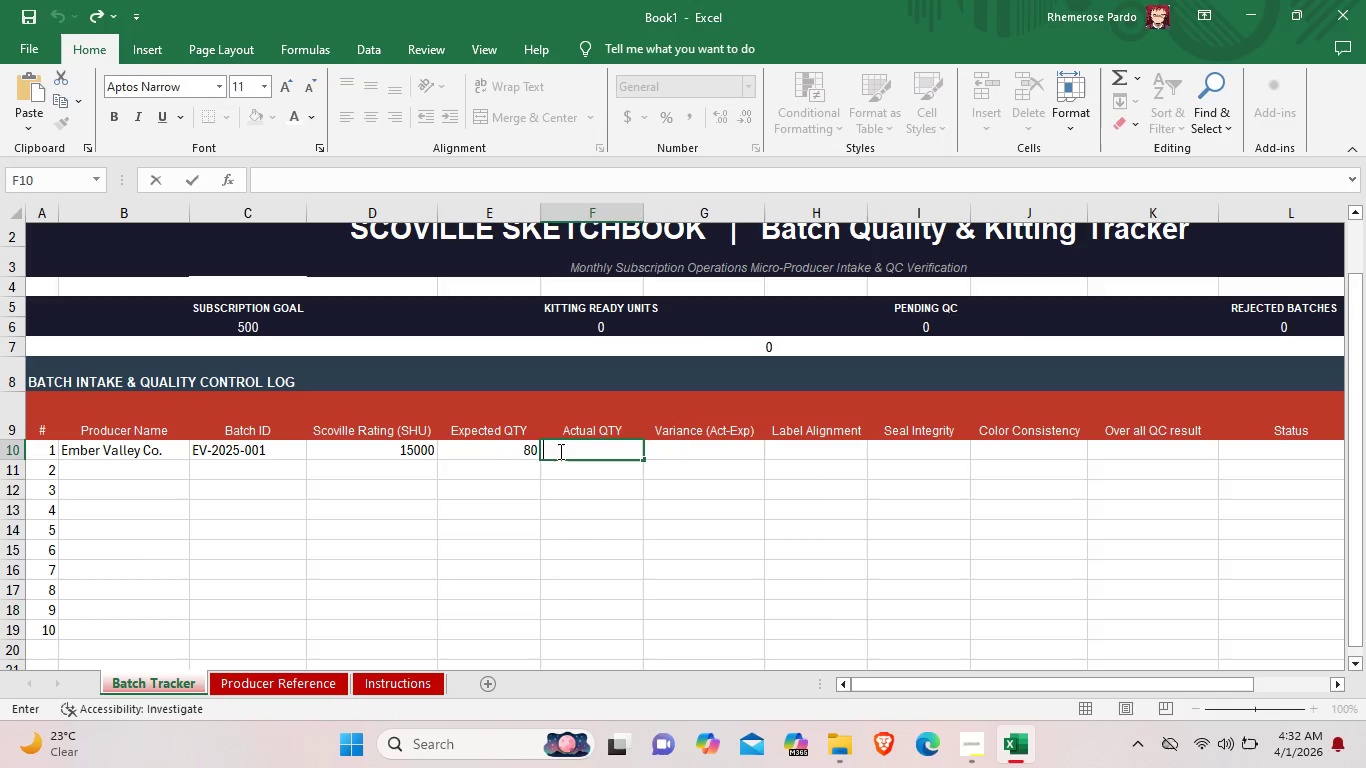 
type(78)
 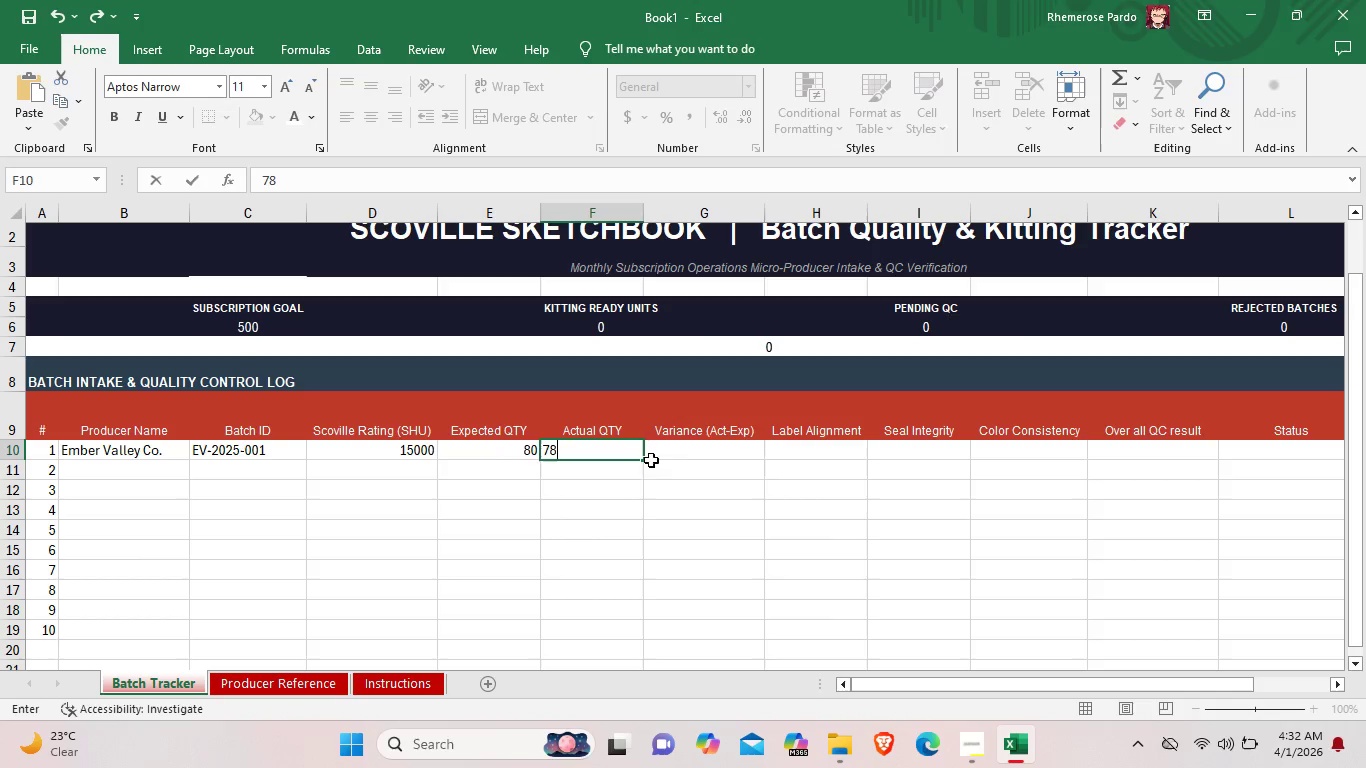 
double_click([678, 448])
 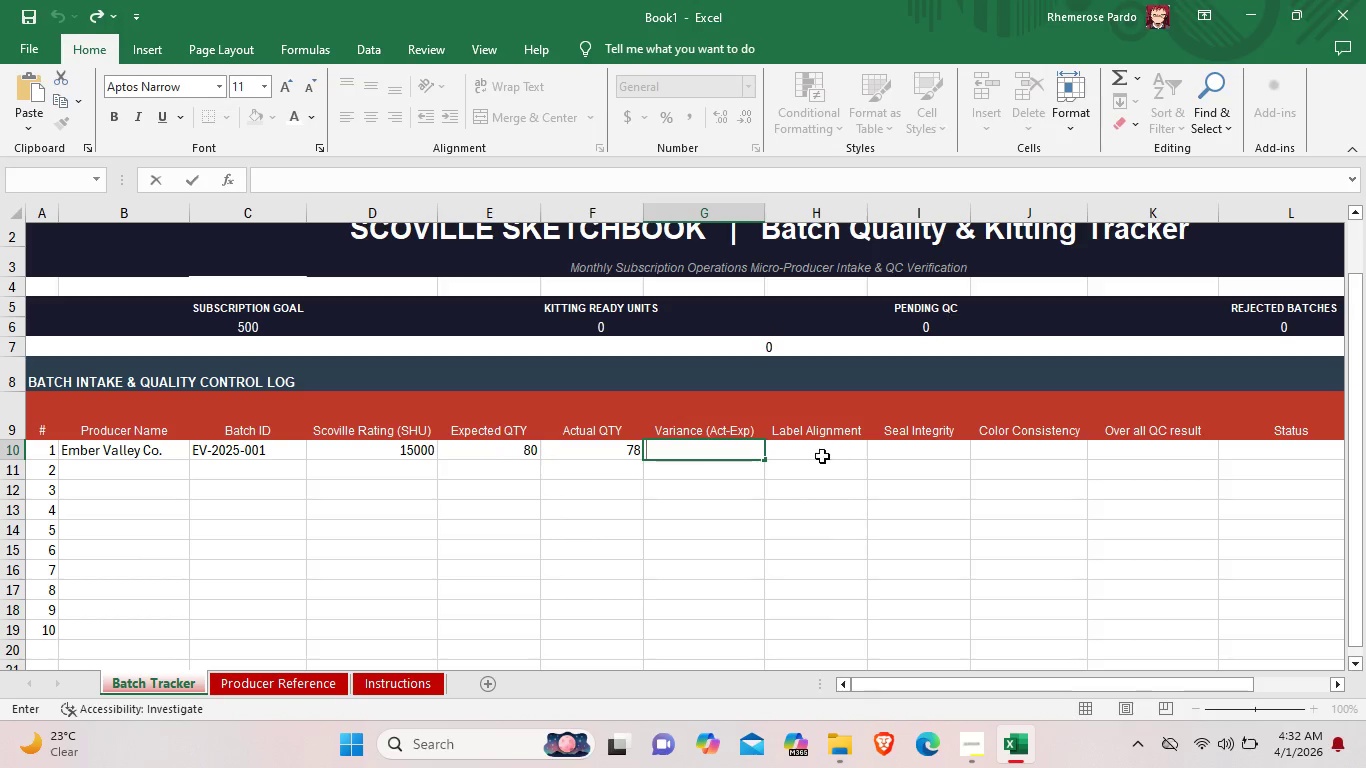 
double_click([817, 453])
 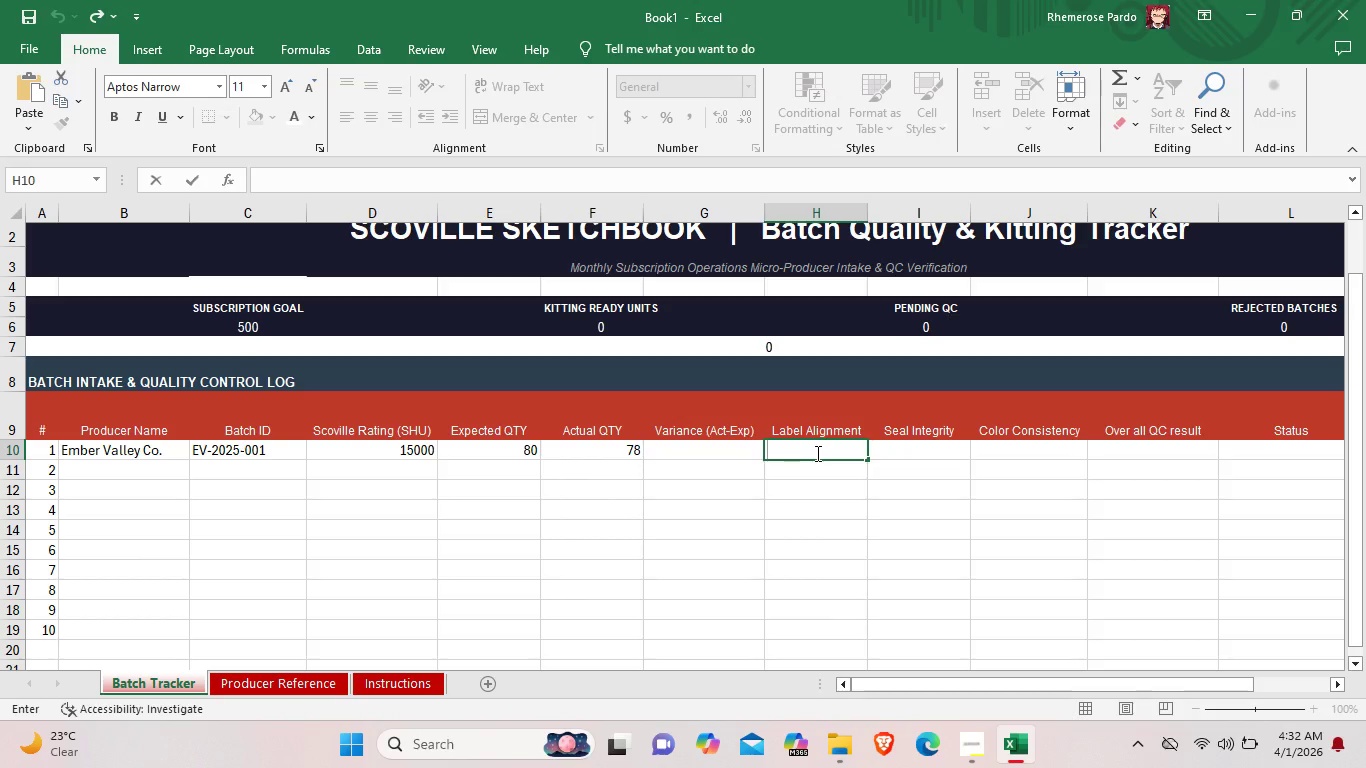 
type(P)
key(Backspace)
key(Backspace)
key(Backspace)
type(Pass)
 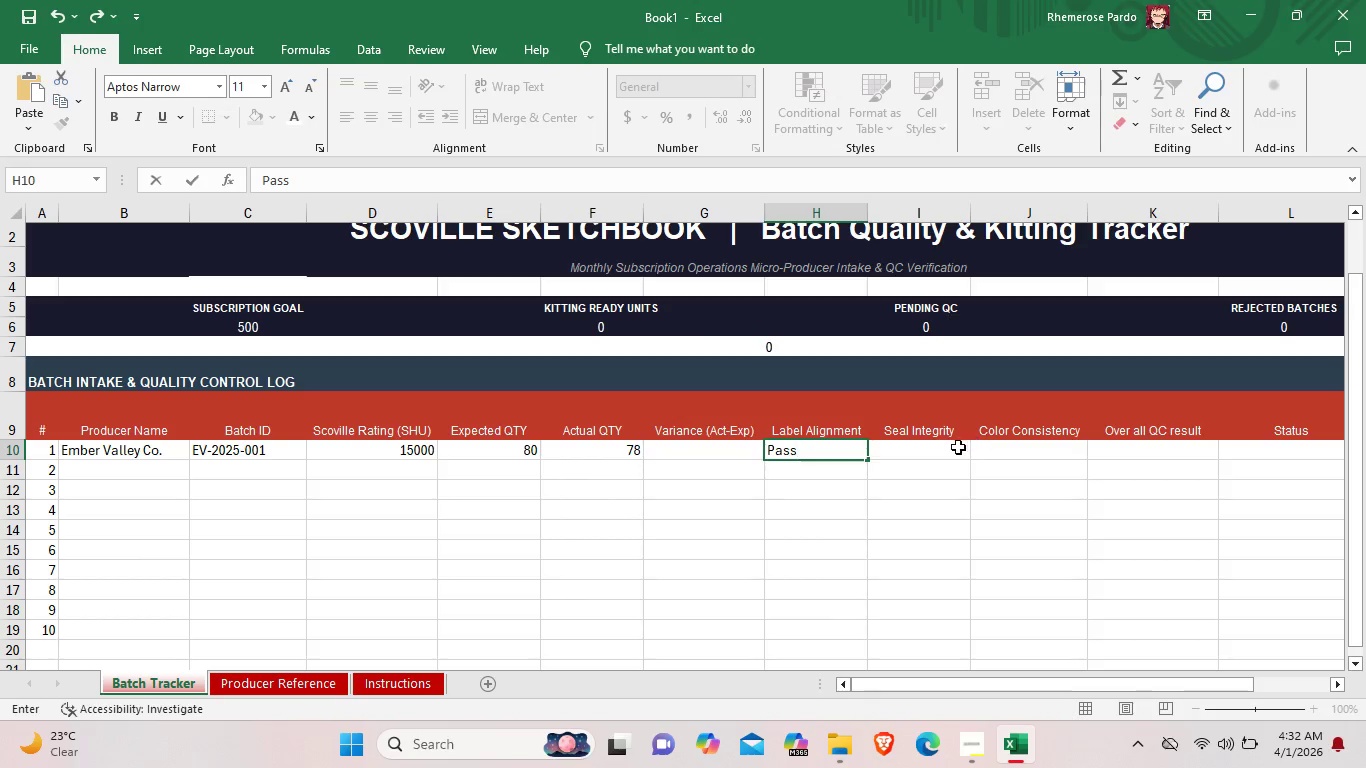 
double_click([939, 450])
 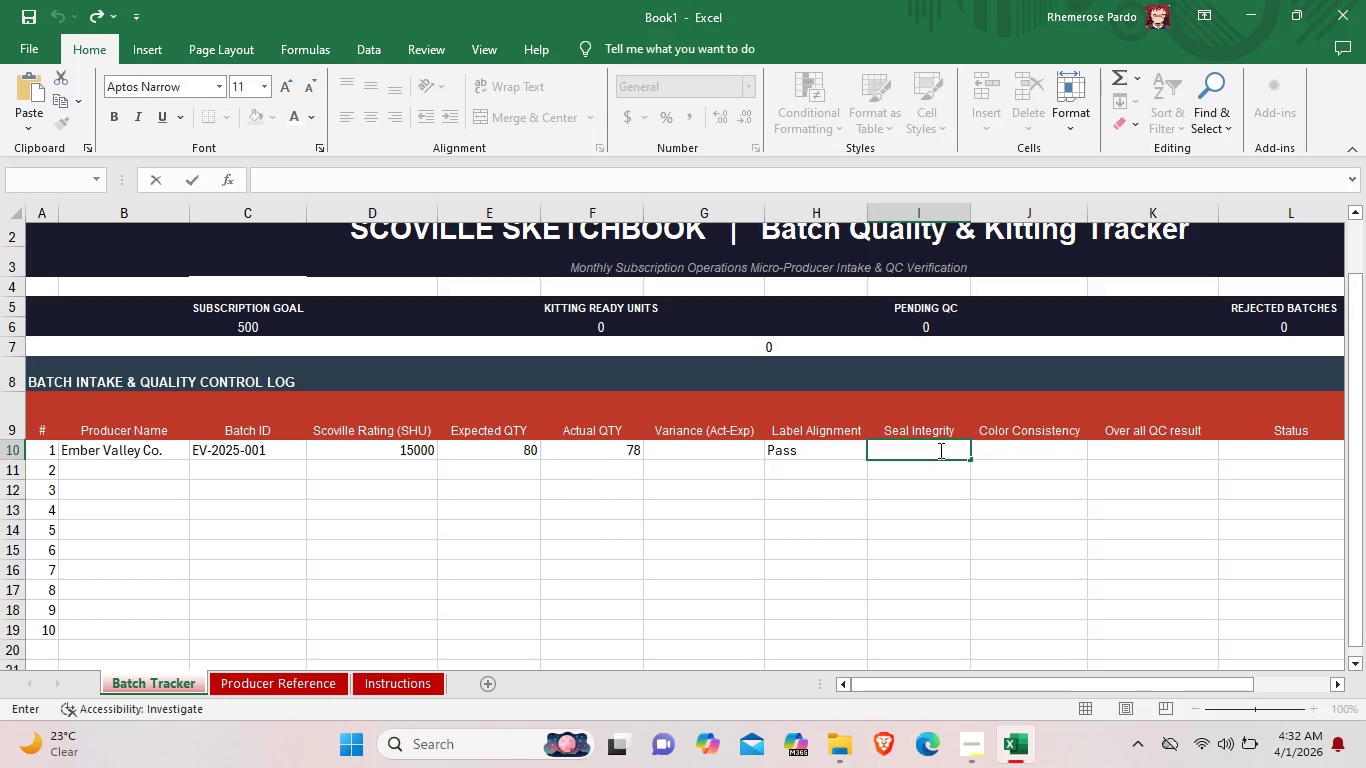 
wait(7.77)
 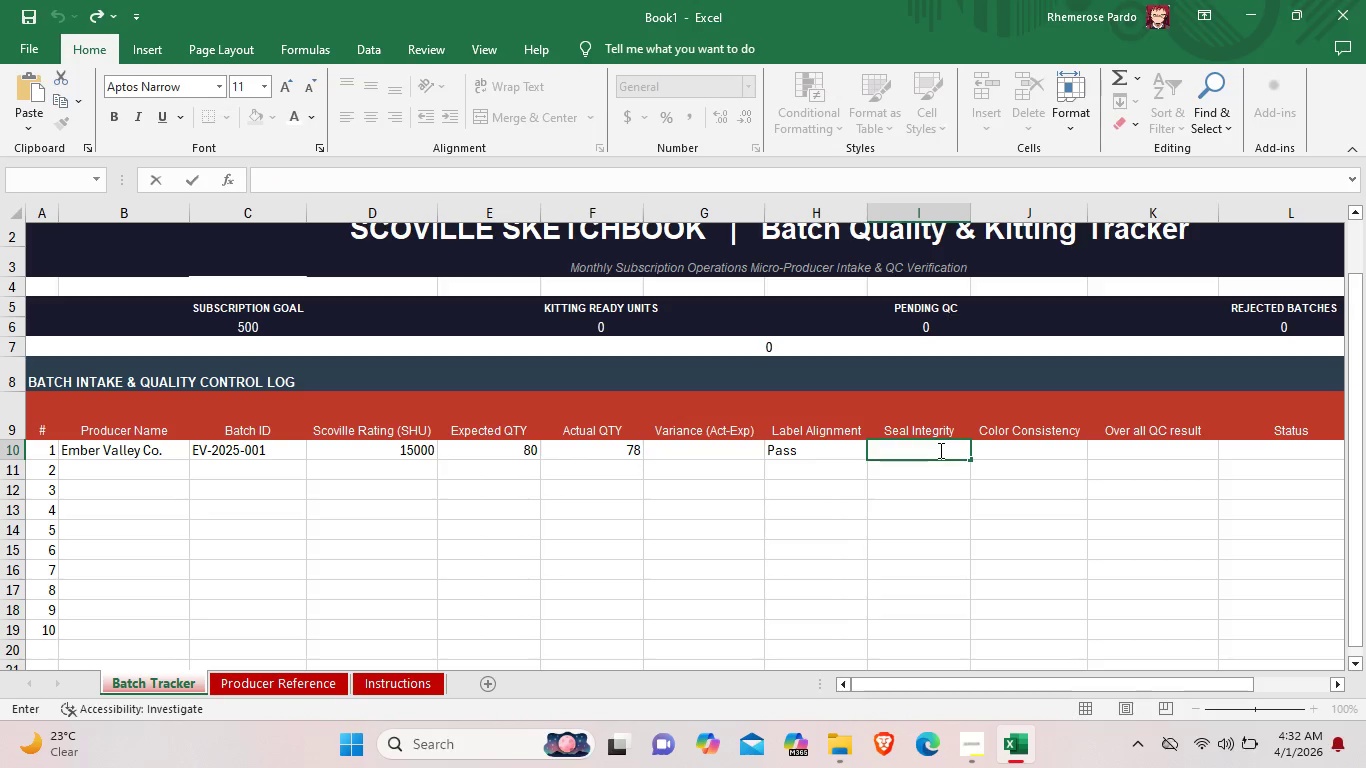 
type(Pass)
 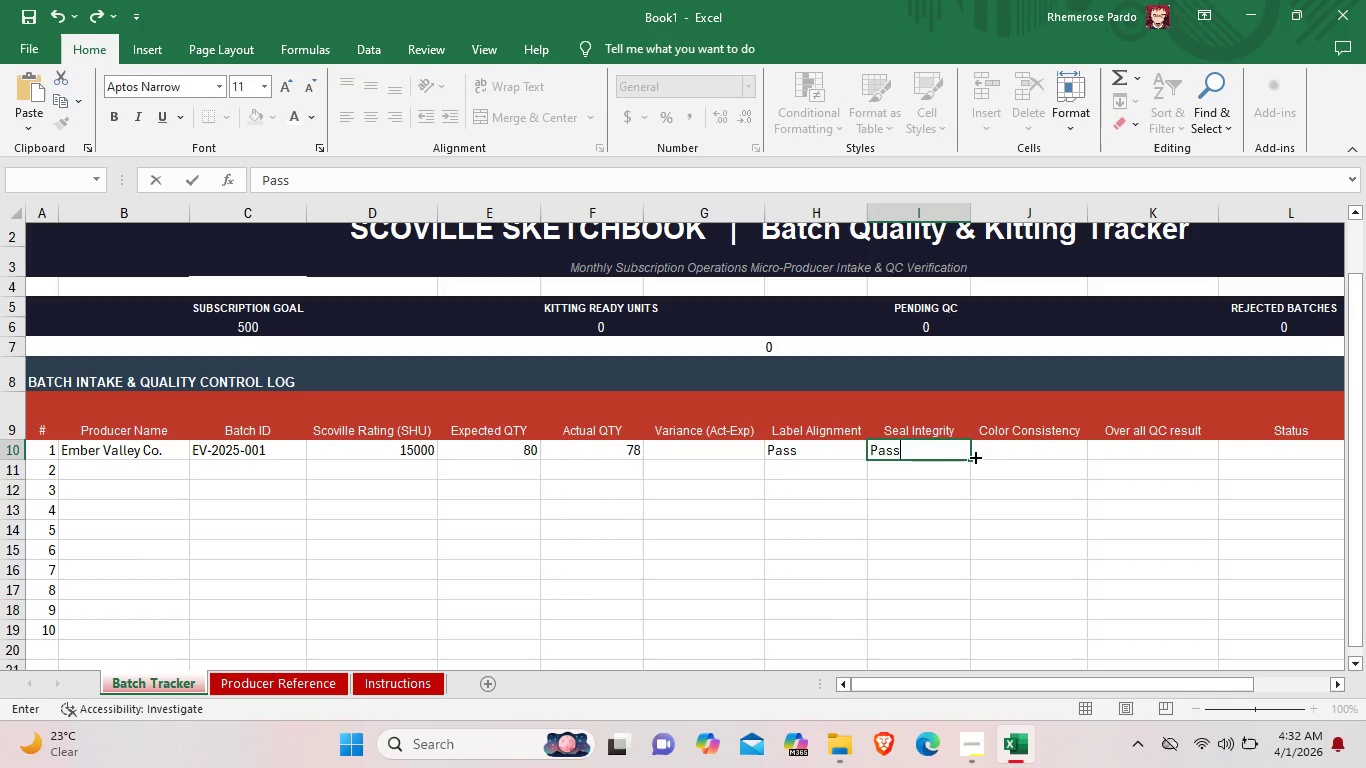 
double_click([1006, 455])
 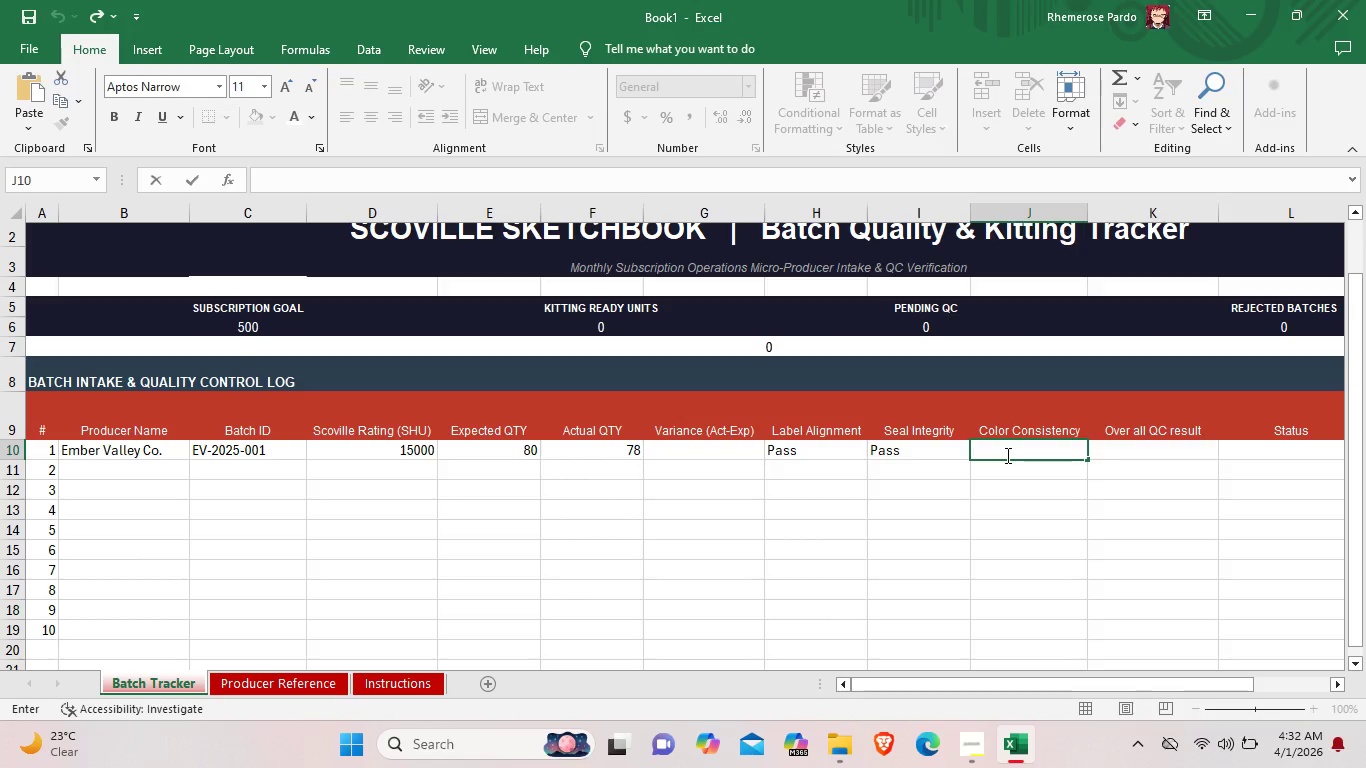 
hold_key(key=ShiftLeft, duration=1.5)
 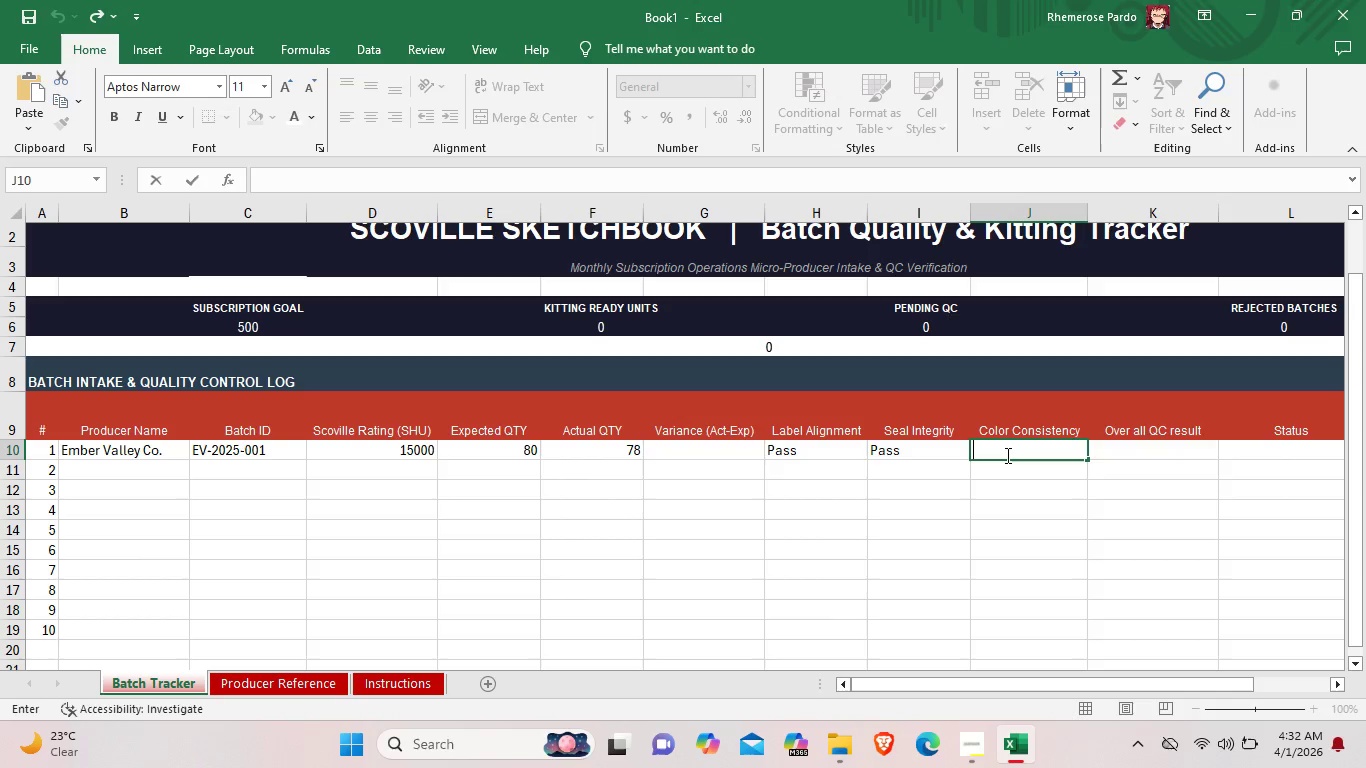 
type(PA)
key(Backspace)
type(ass)
 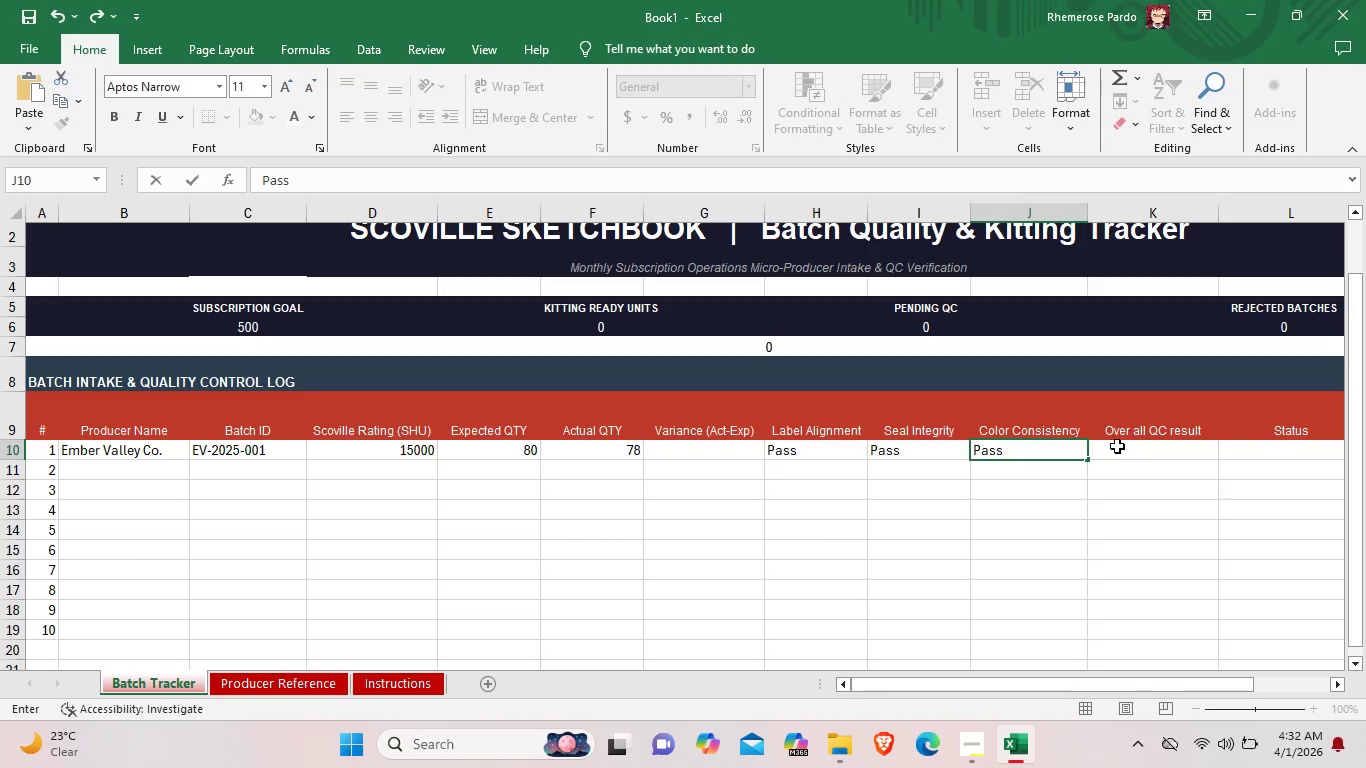 
double_click([1120, 446])
 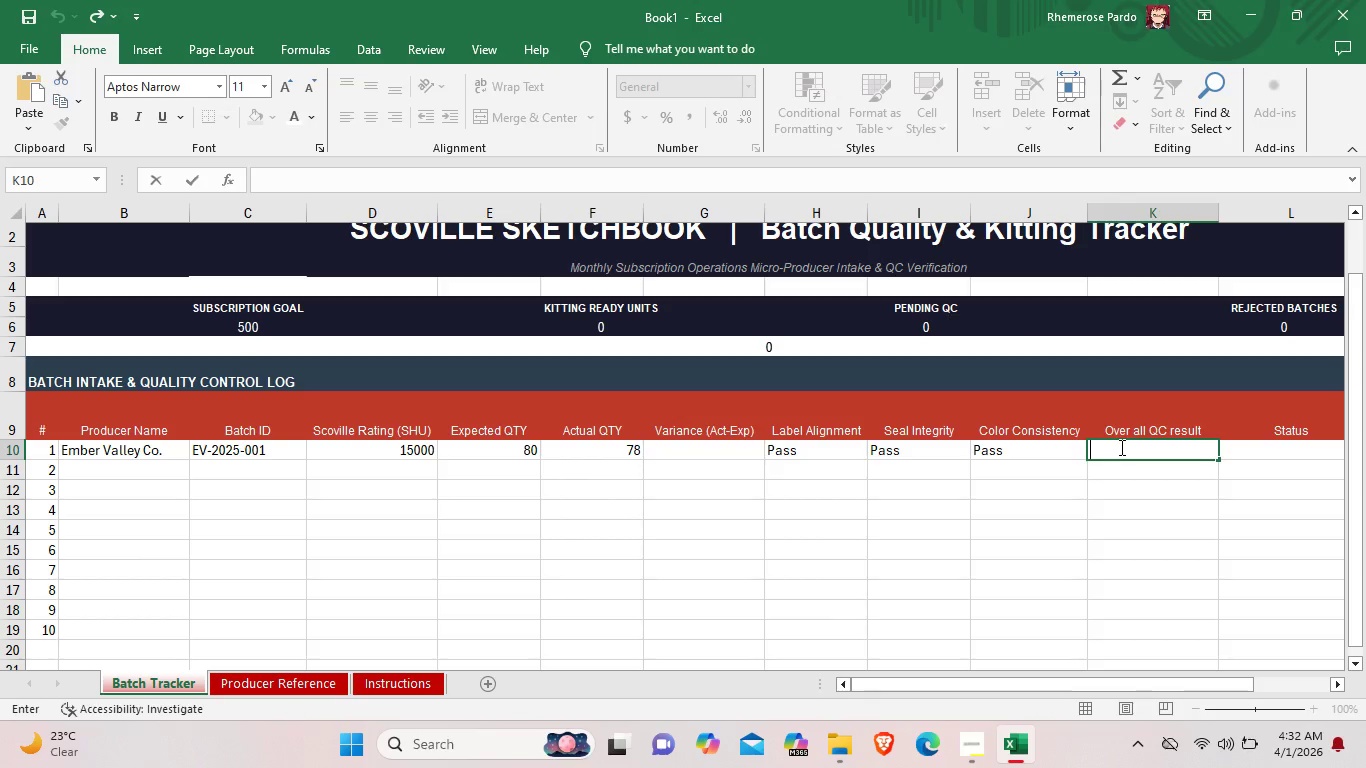 
wait(10.33)
 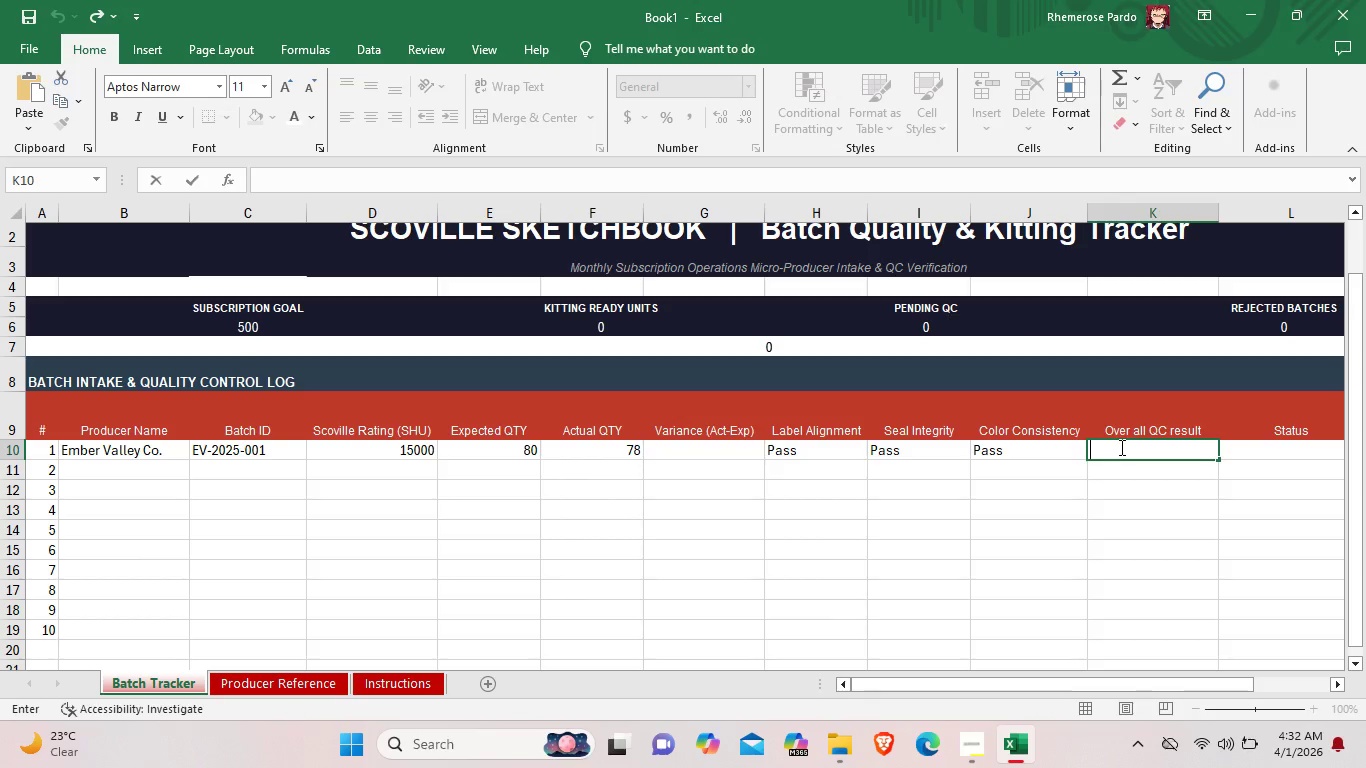 
left_click_drag(start_coordinate=[1178, 682], to_coordinate=[1249, 678])
 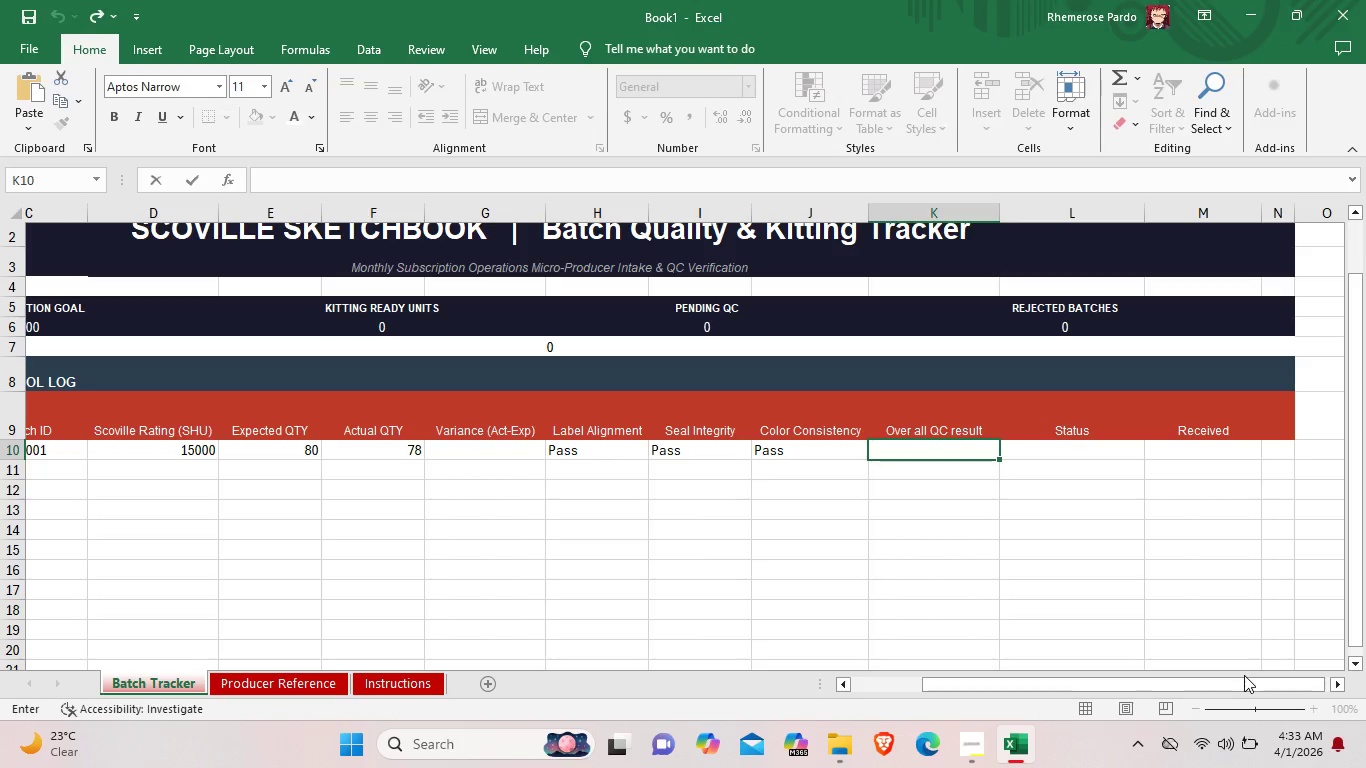 
double_click([1203, 451])
 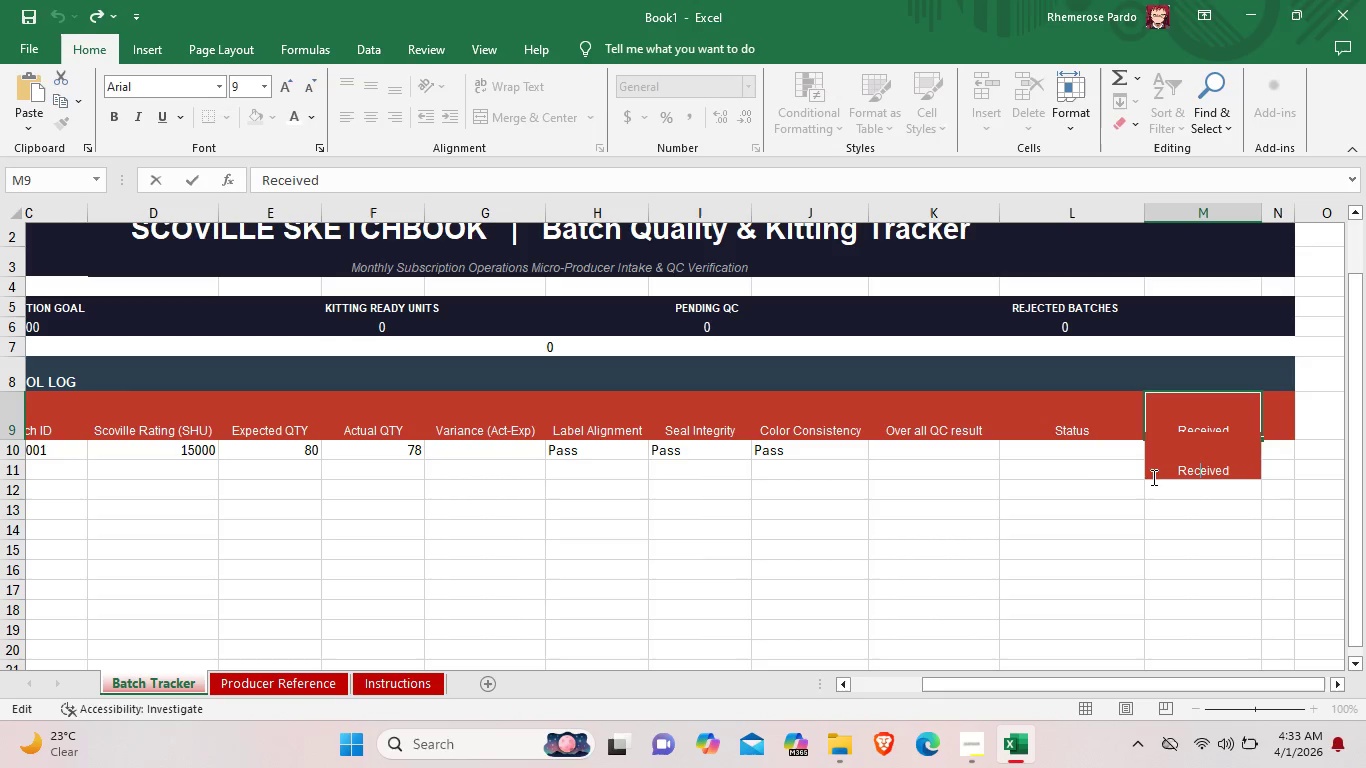 
left_click([1109, 477])
 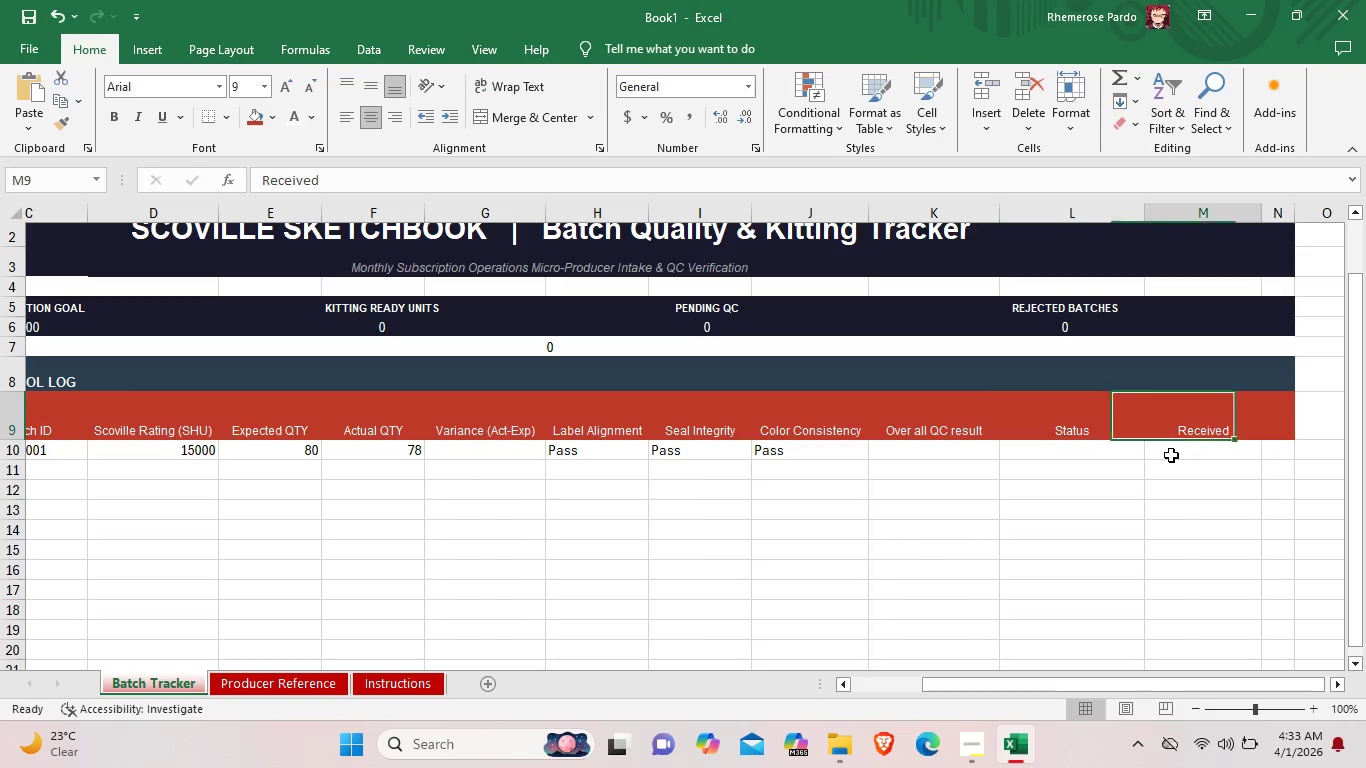 
double_click([1171, 455])
 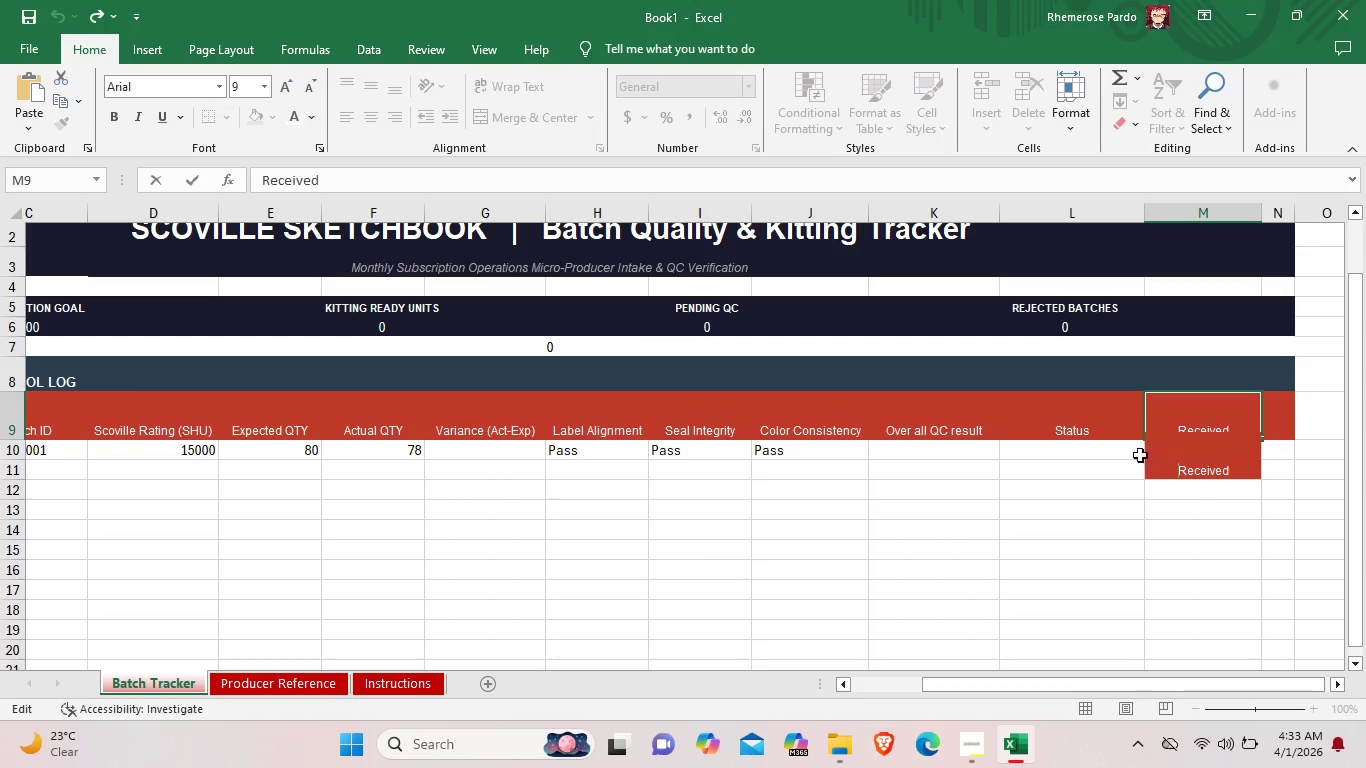 
left_click([1109, 454])
 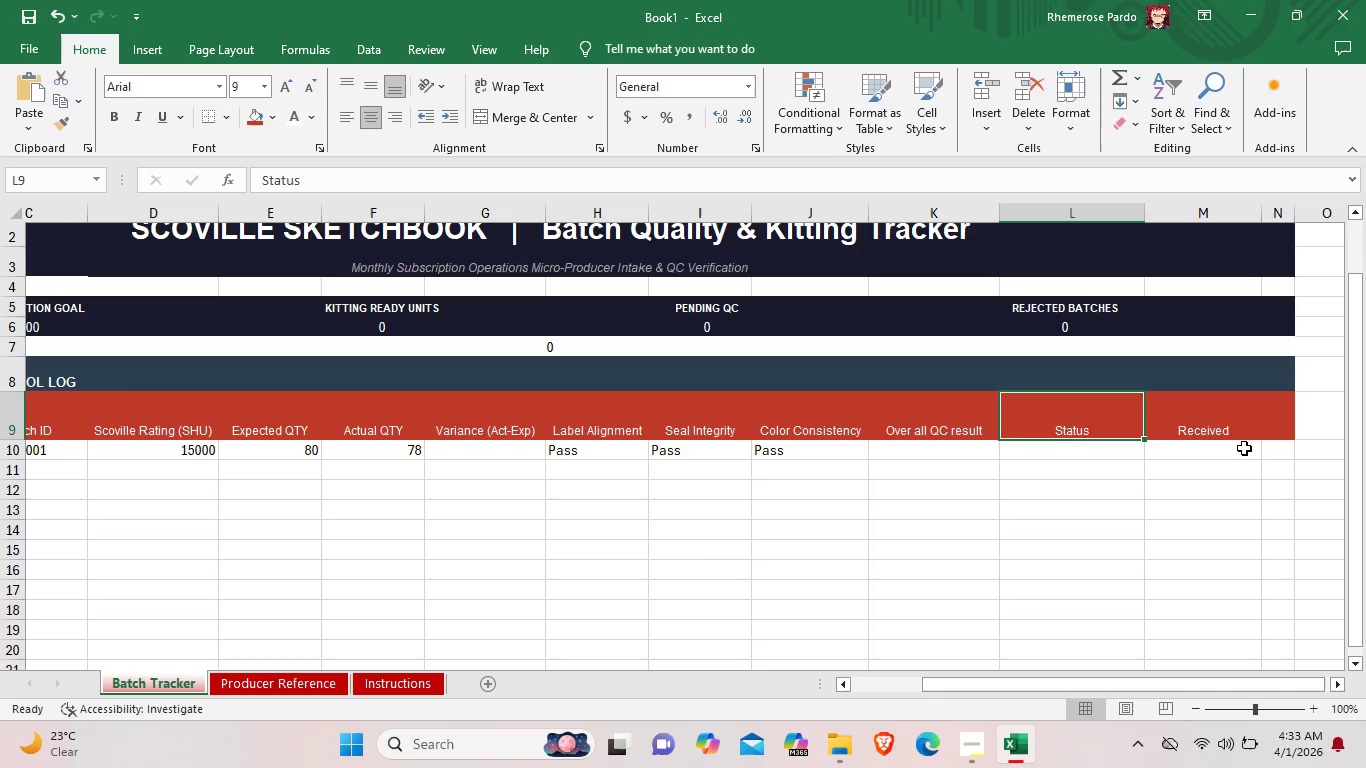 
left_click([1244, 448])
 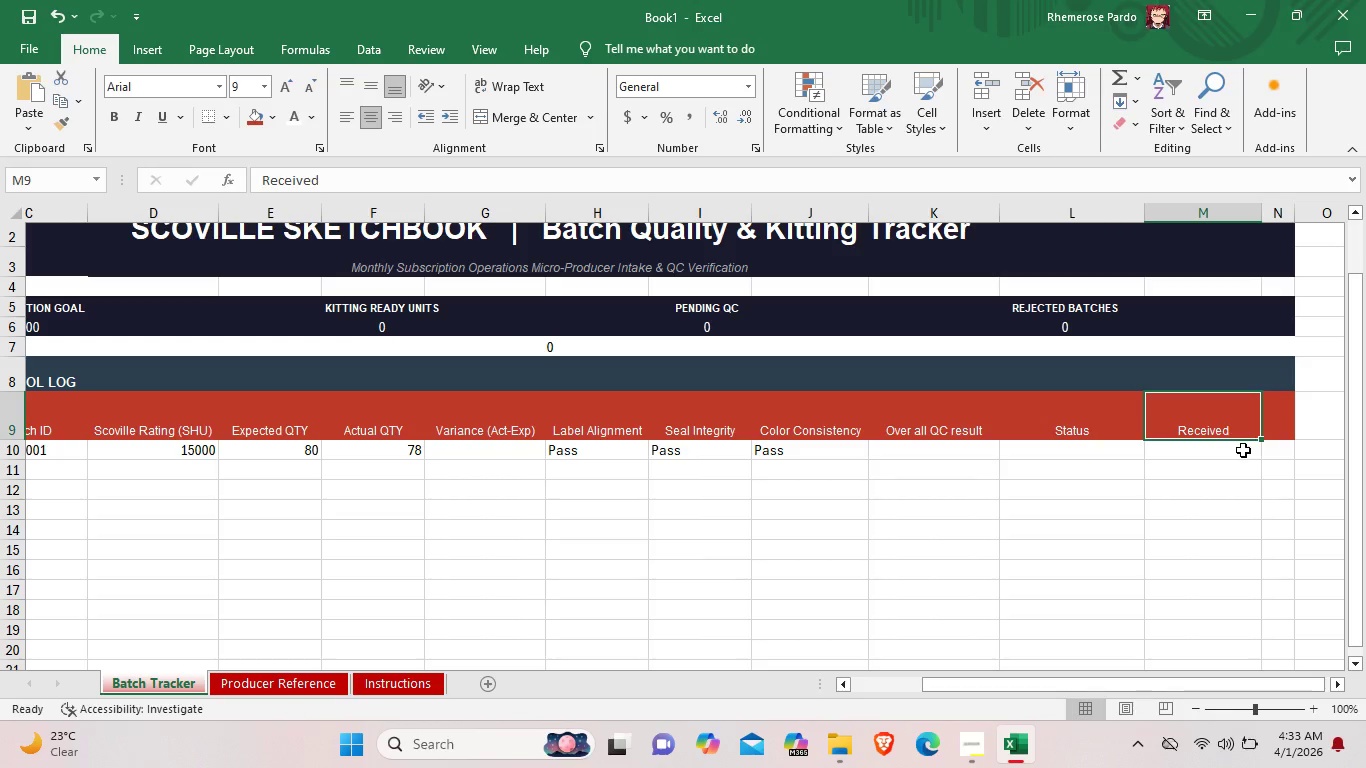 
left_click([1243, 450])
 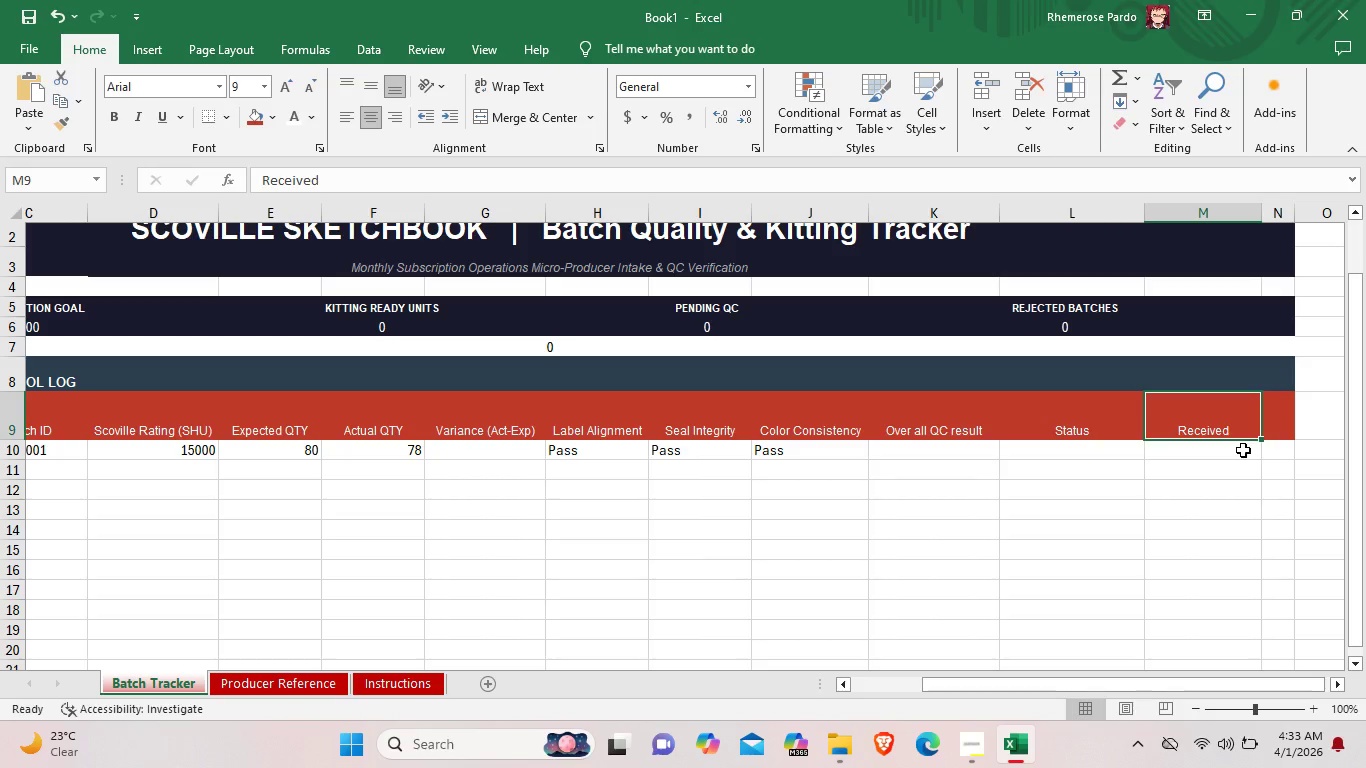 
double_click([1243, 450])
 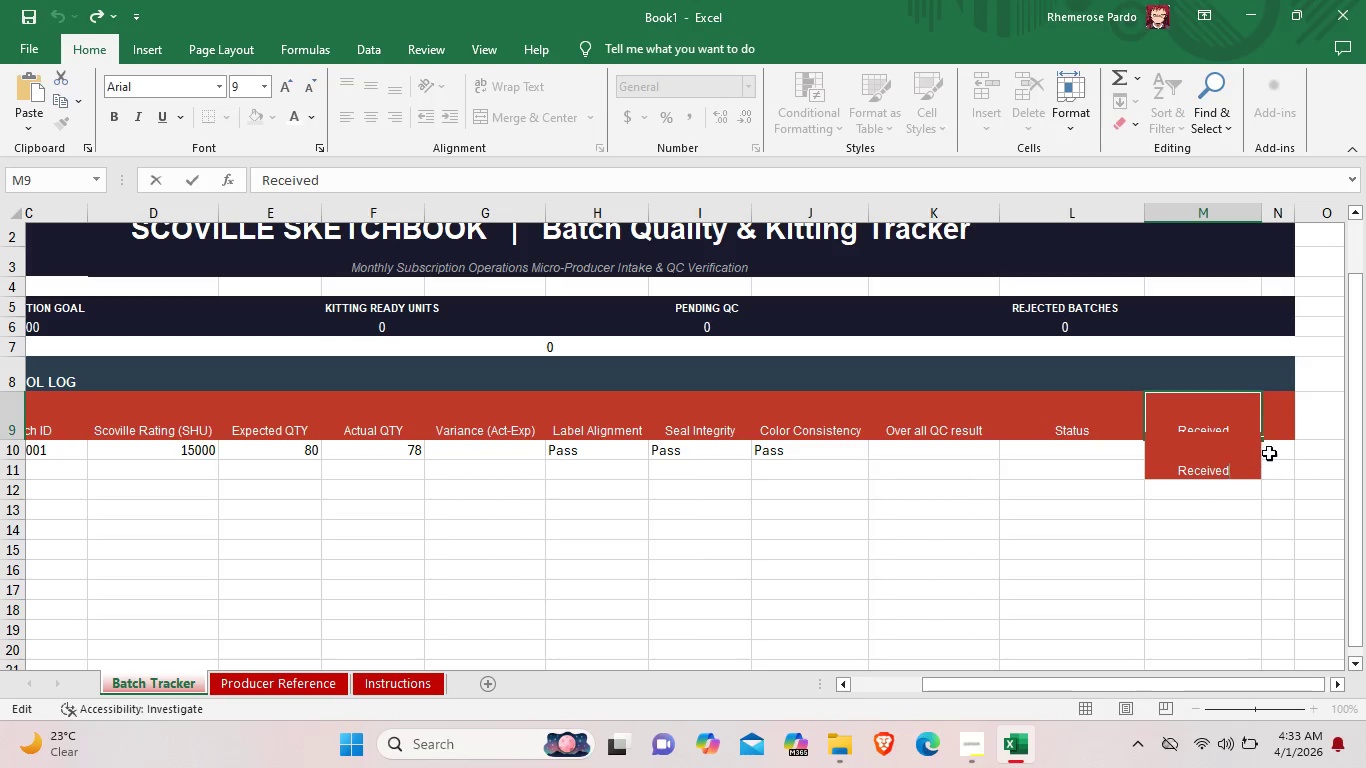 
left_click([1270, 453])
 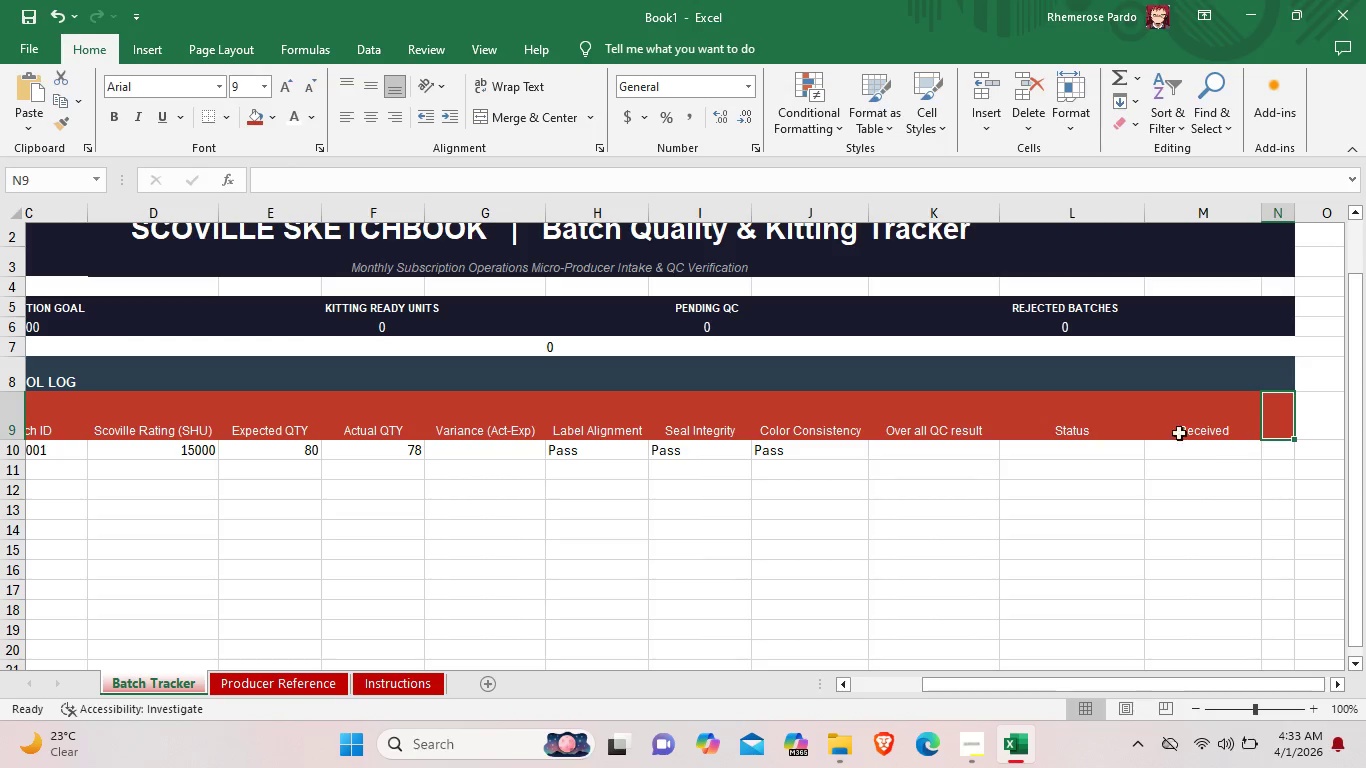 
left_click([1161, 430])
 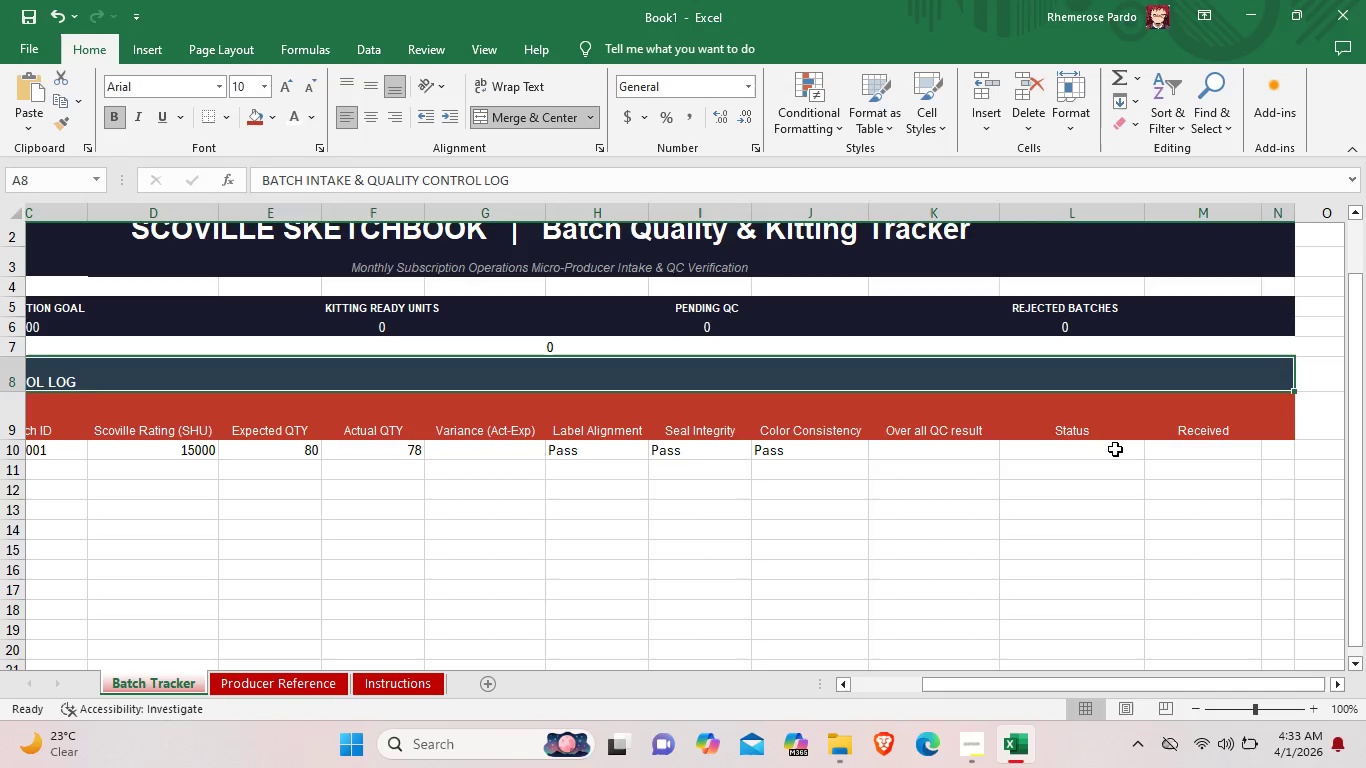 
left_click([1115, 449])
 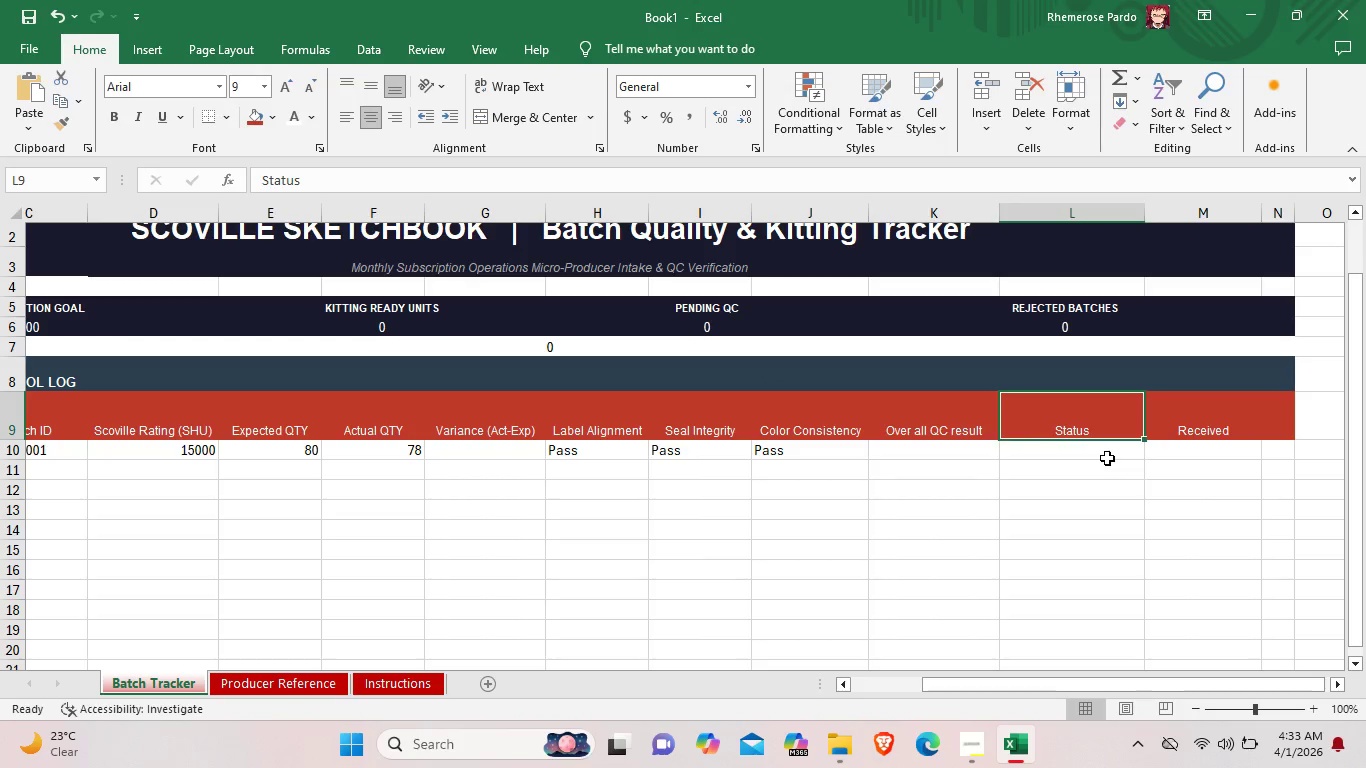 
double_click([1107, 458])
 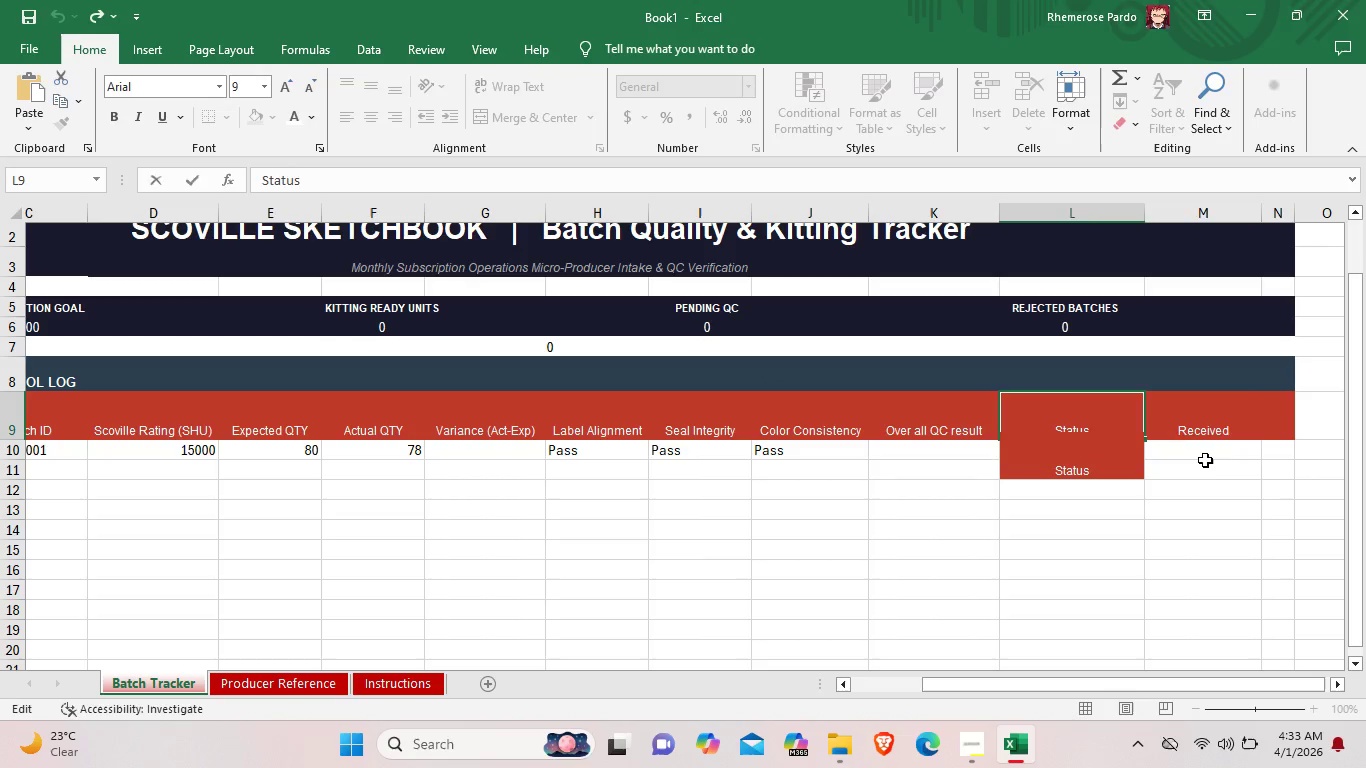 
left_click([1205, 460])
 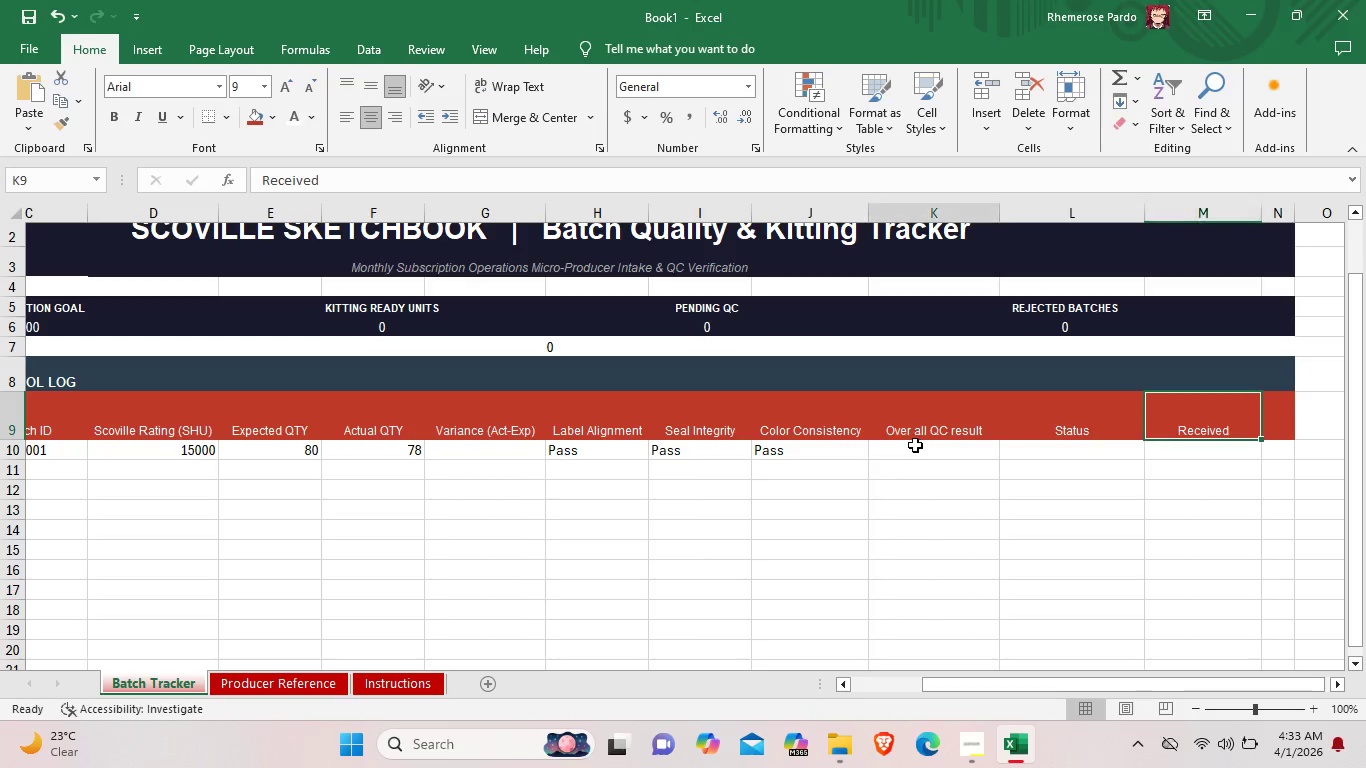 
double_click([914, 446])
 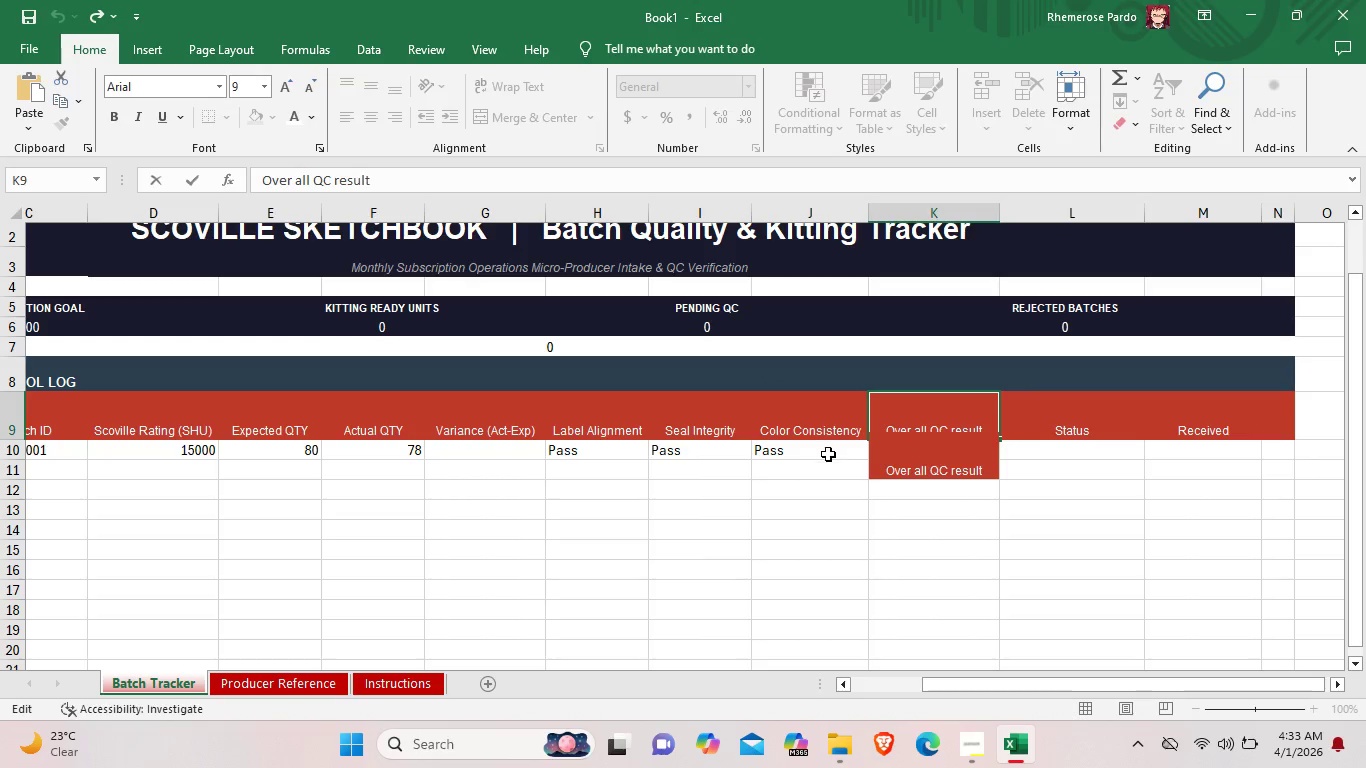 
left_click([828, 454])
 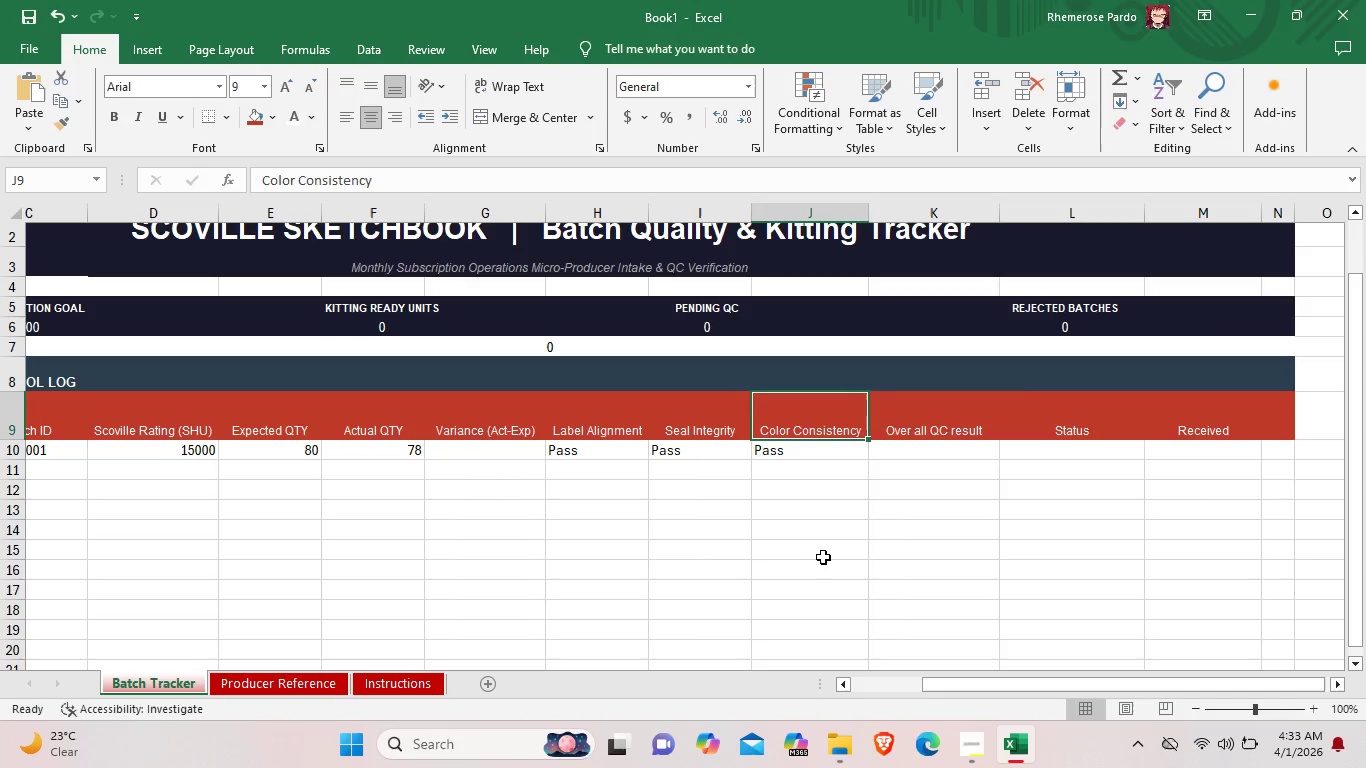 
left_click([825, 557])
 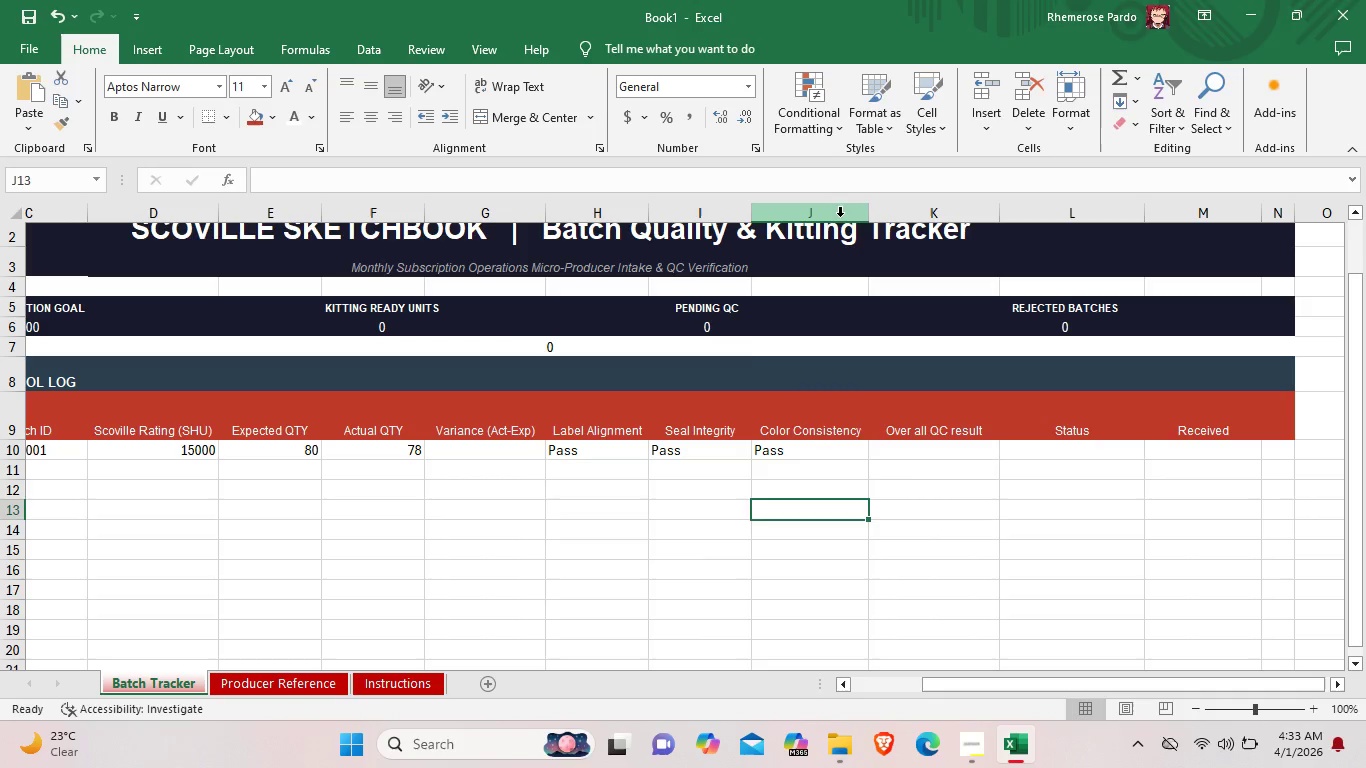 
left_click([840, 218])
 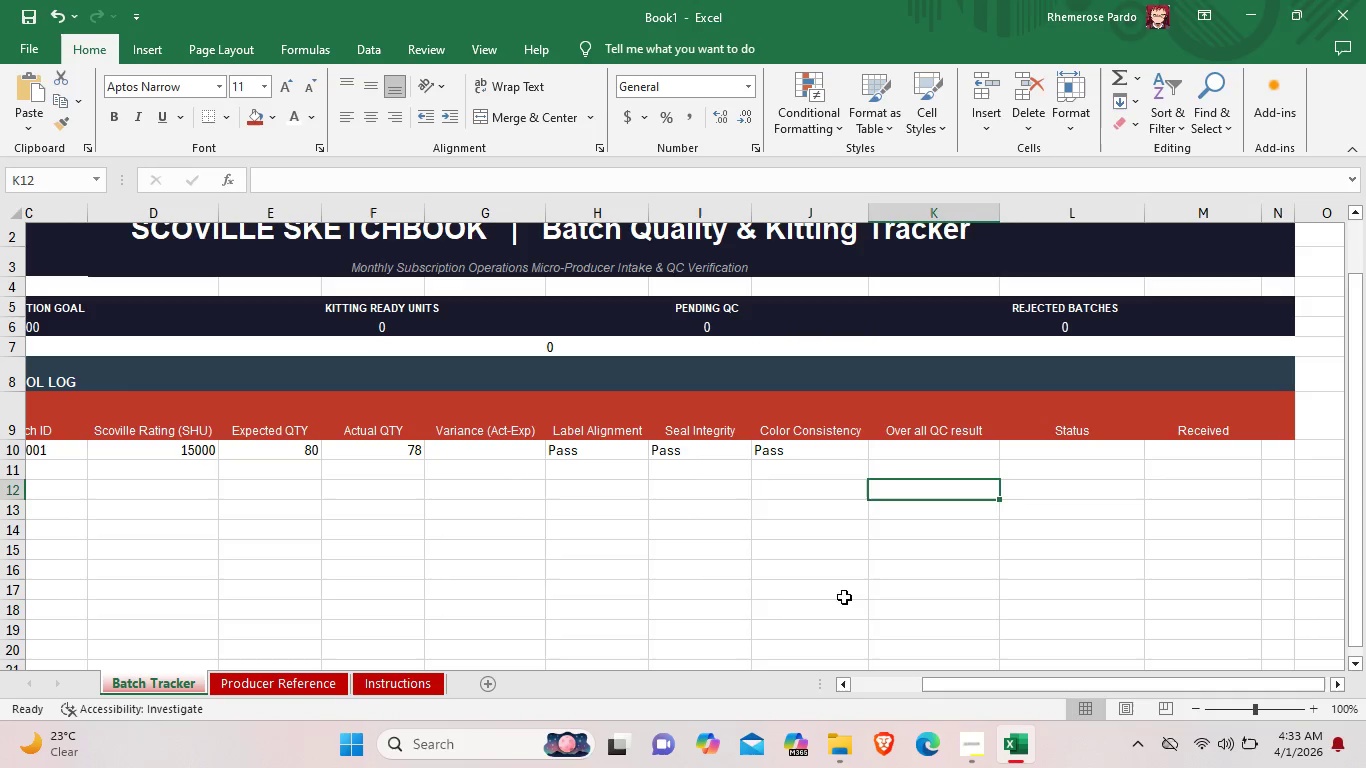 
left_click([756, 612])
 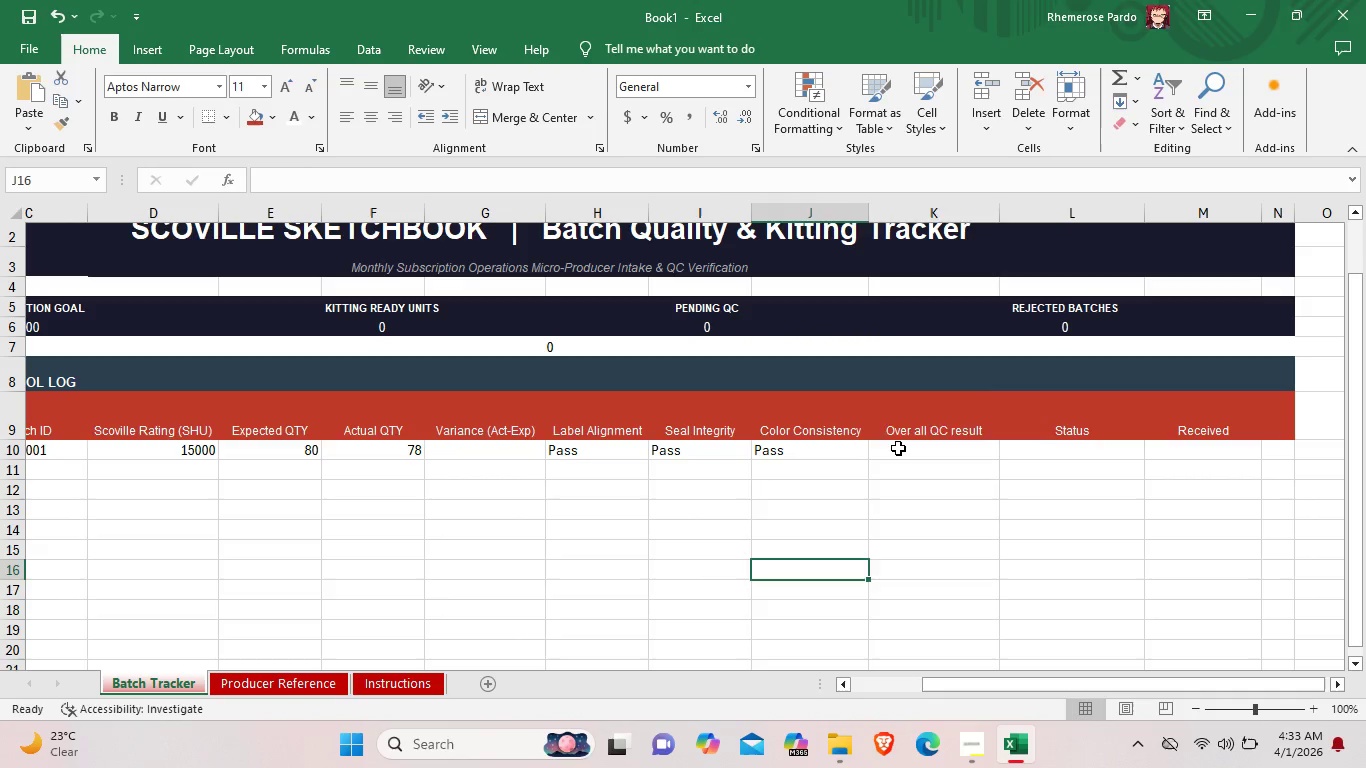 
double_click([898, 448])
 